 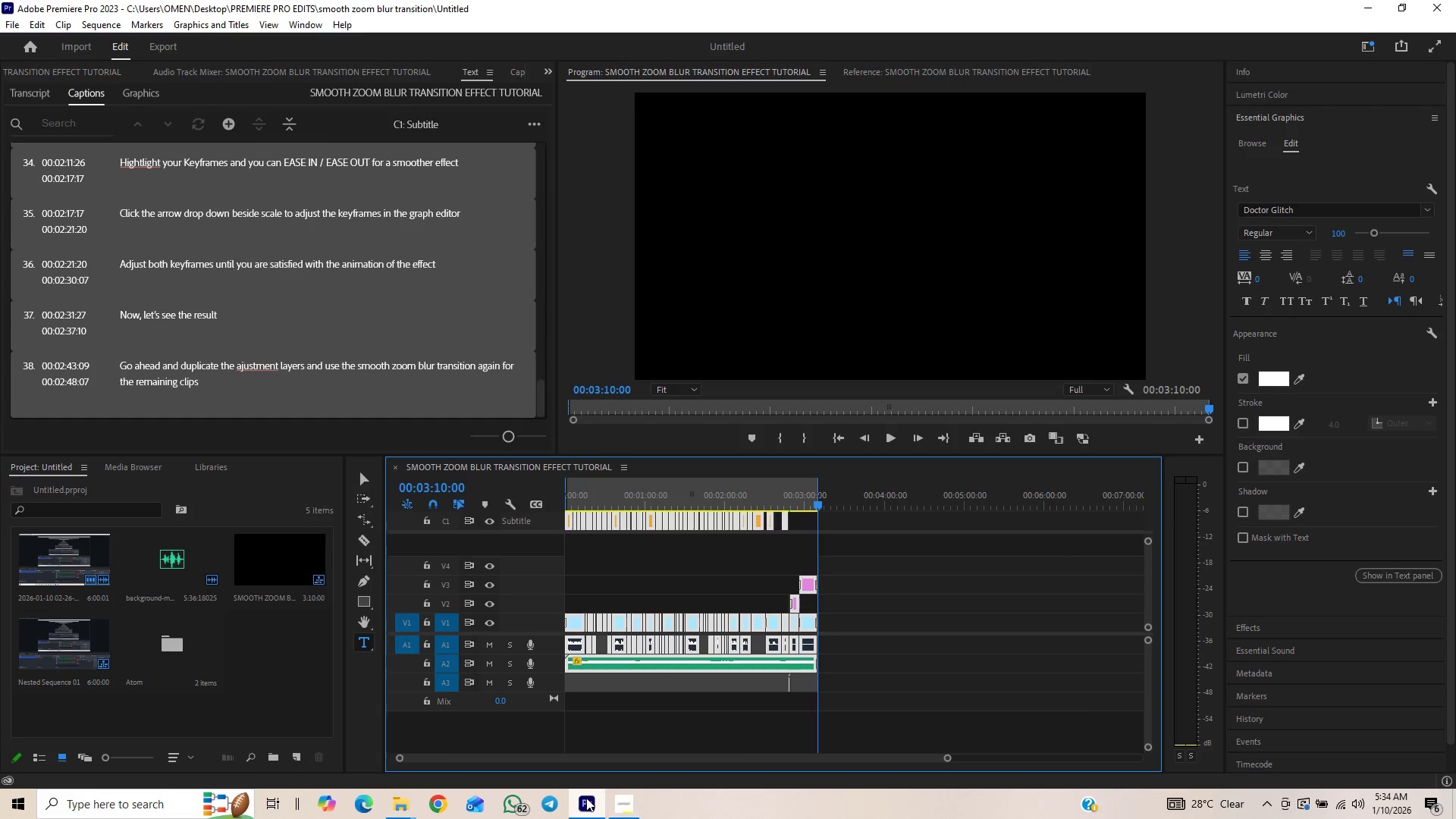 
key(Control+Backquote)
 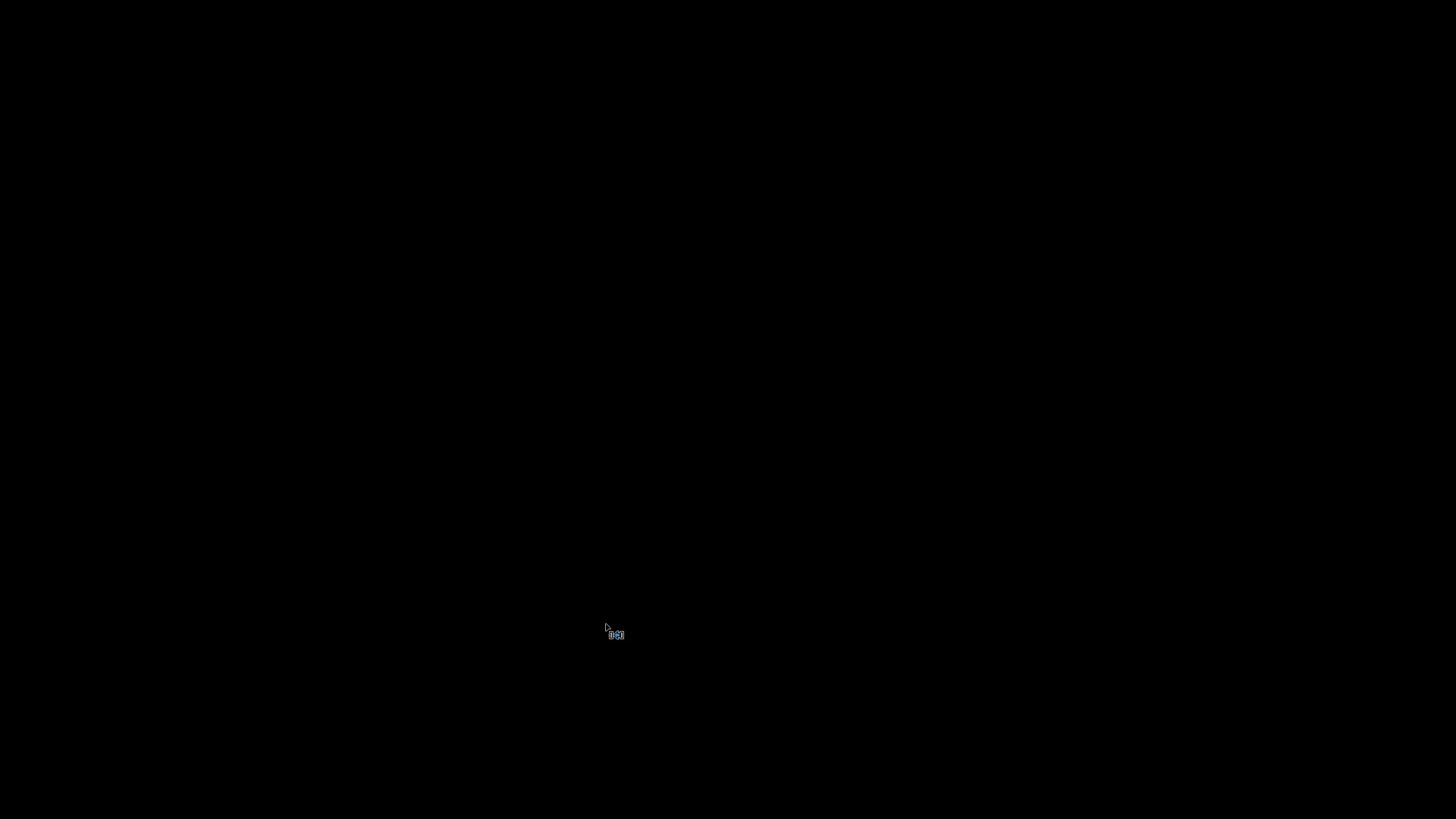 
key(Space)
 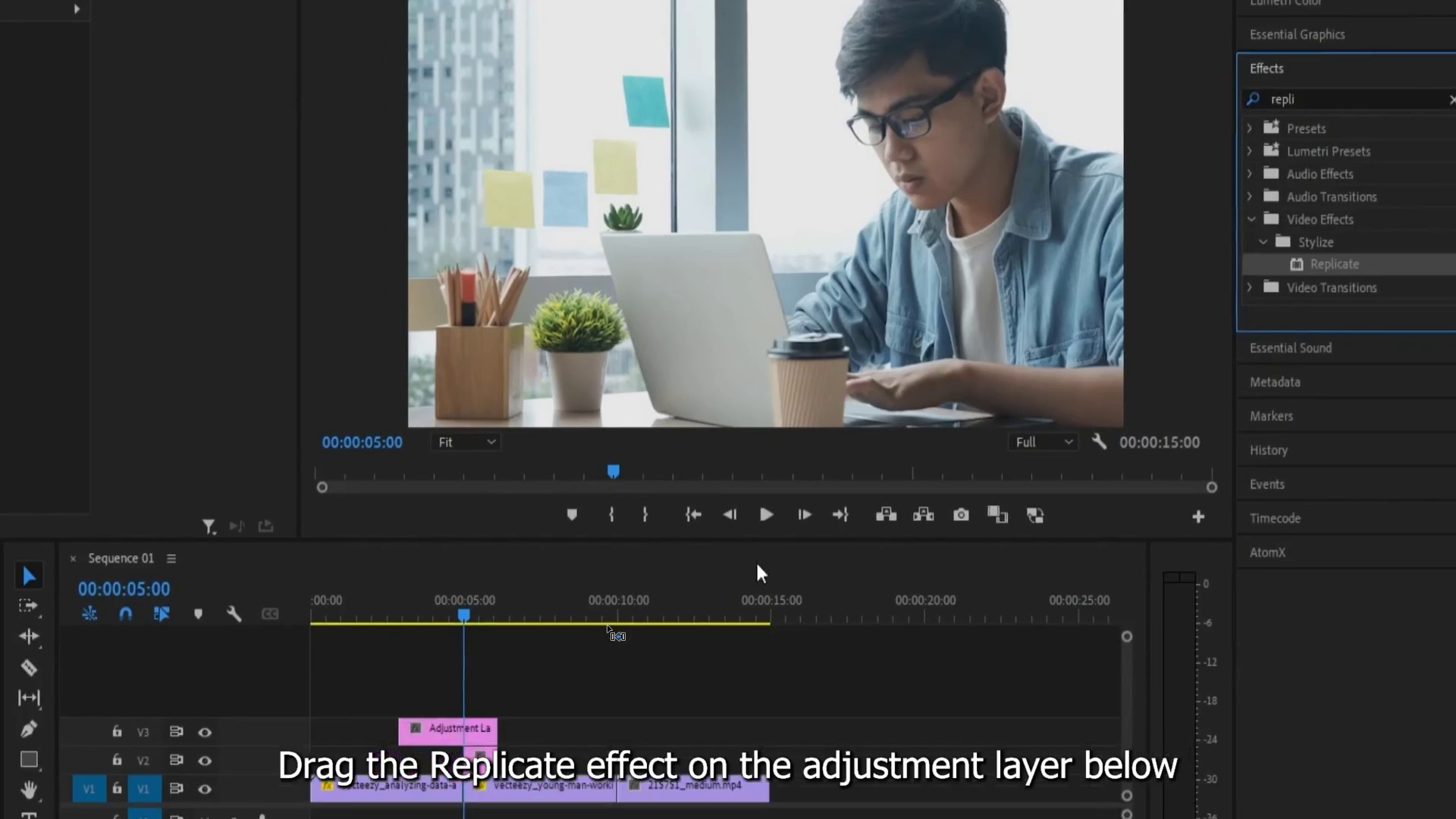 
wait(48.39)
 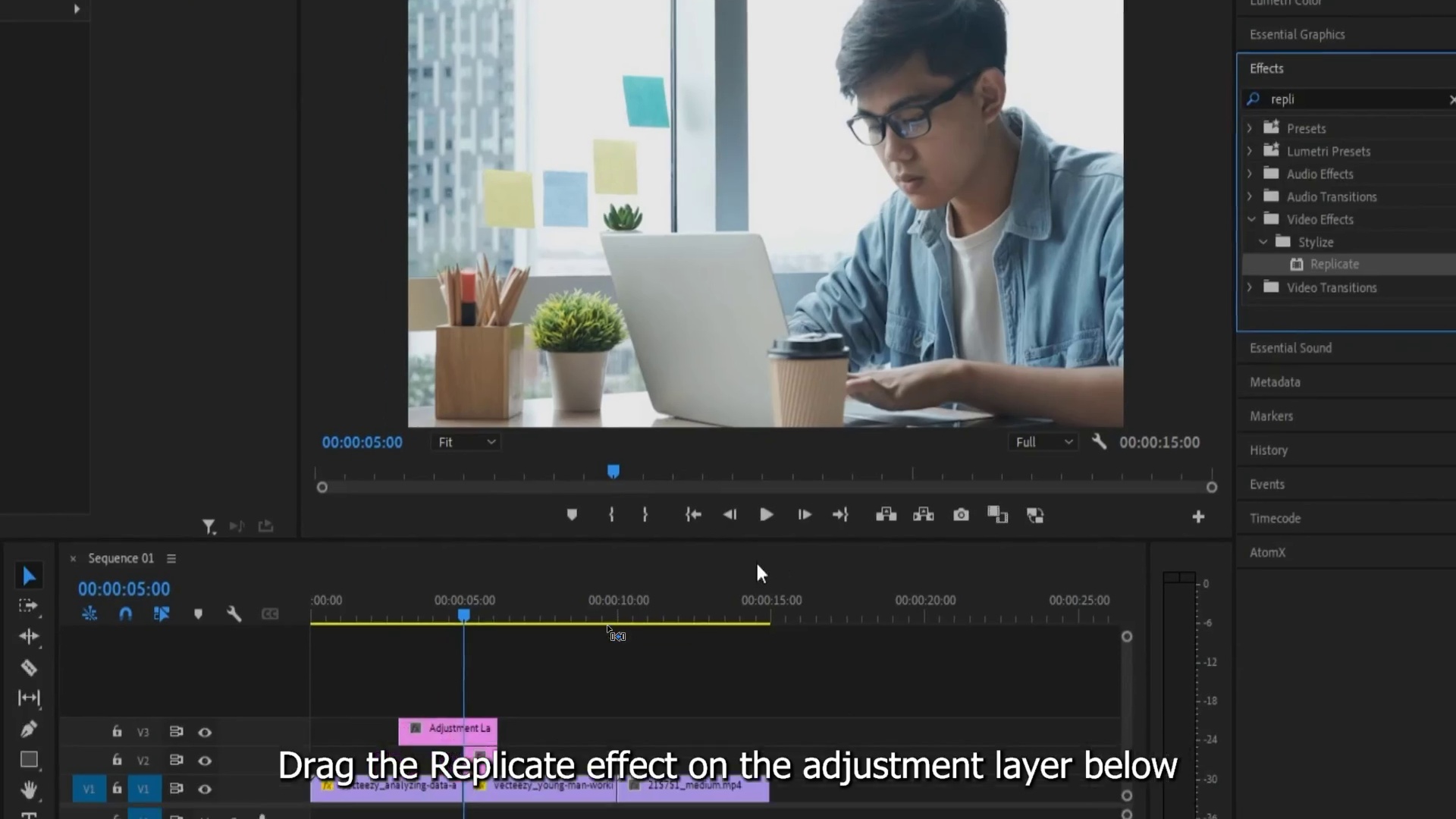 
key(Space)
 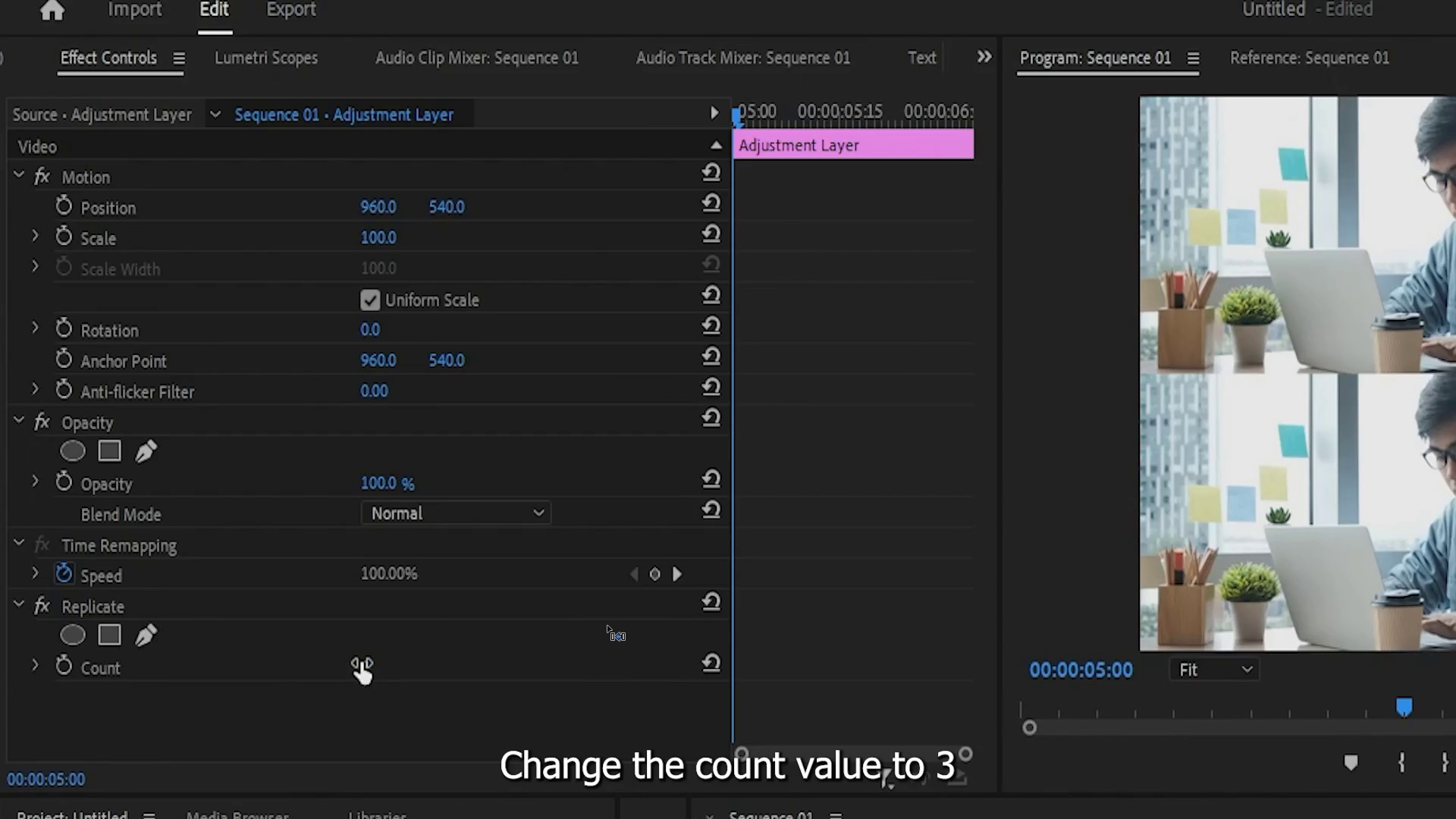 
key(Control+Backquote)
 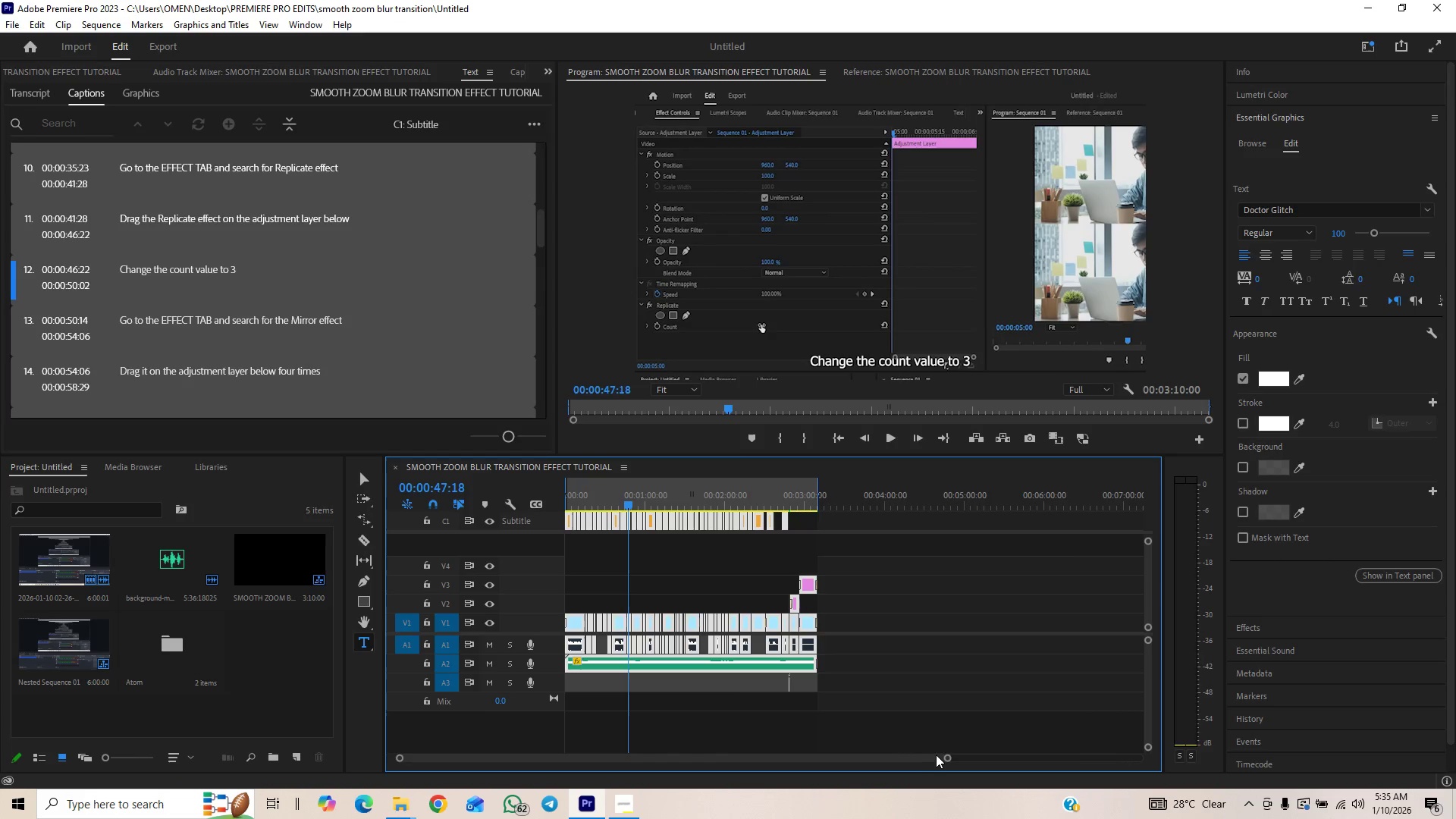 
left_click_drag(start_coordinate=[947, 755], to_coordinate=[762, 758])
 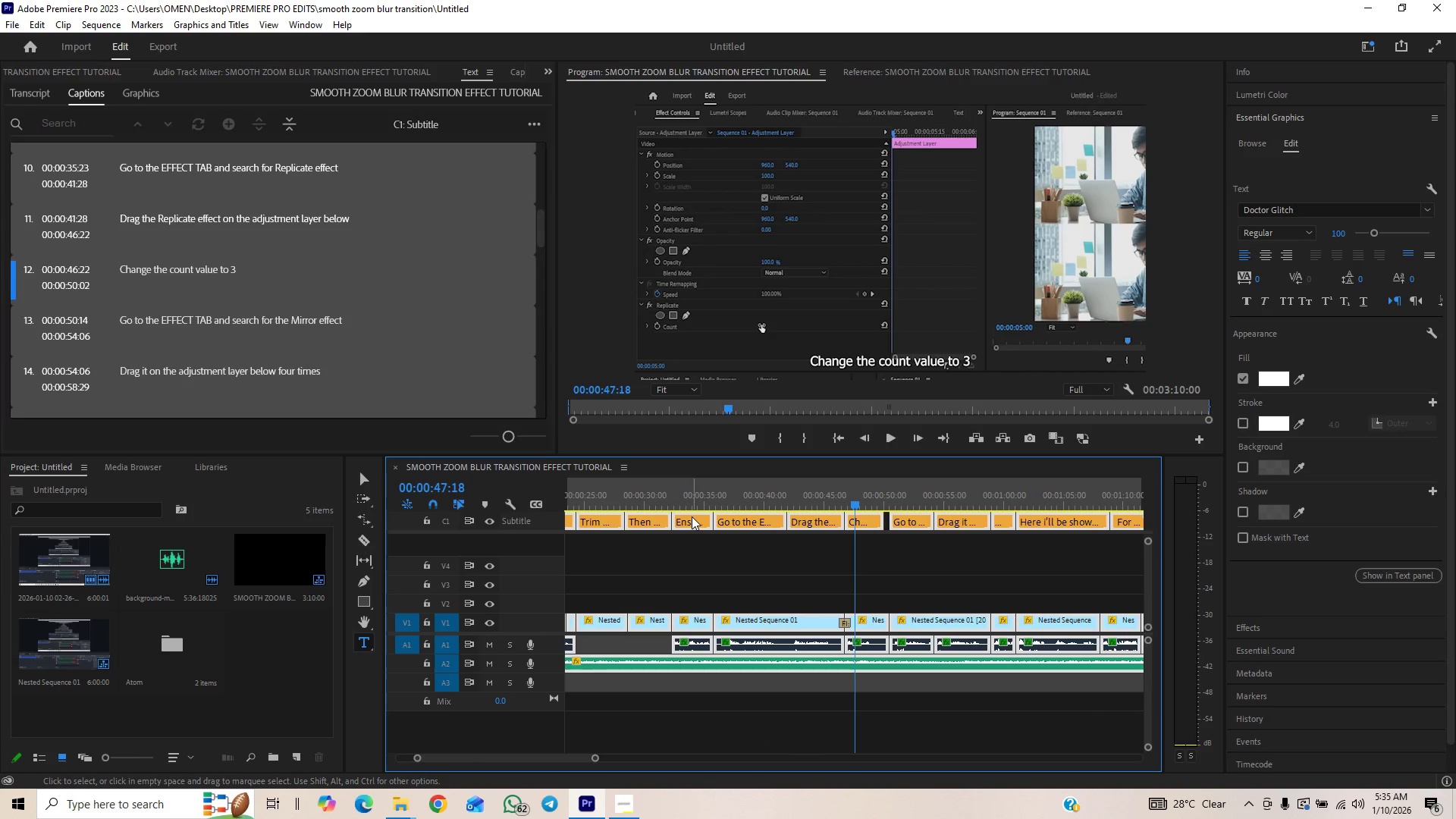 
double_click([692, 516])
 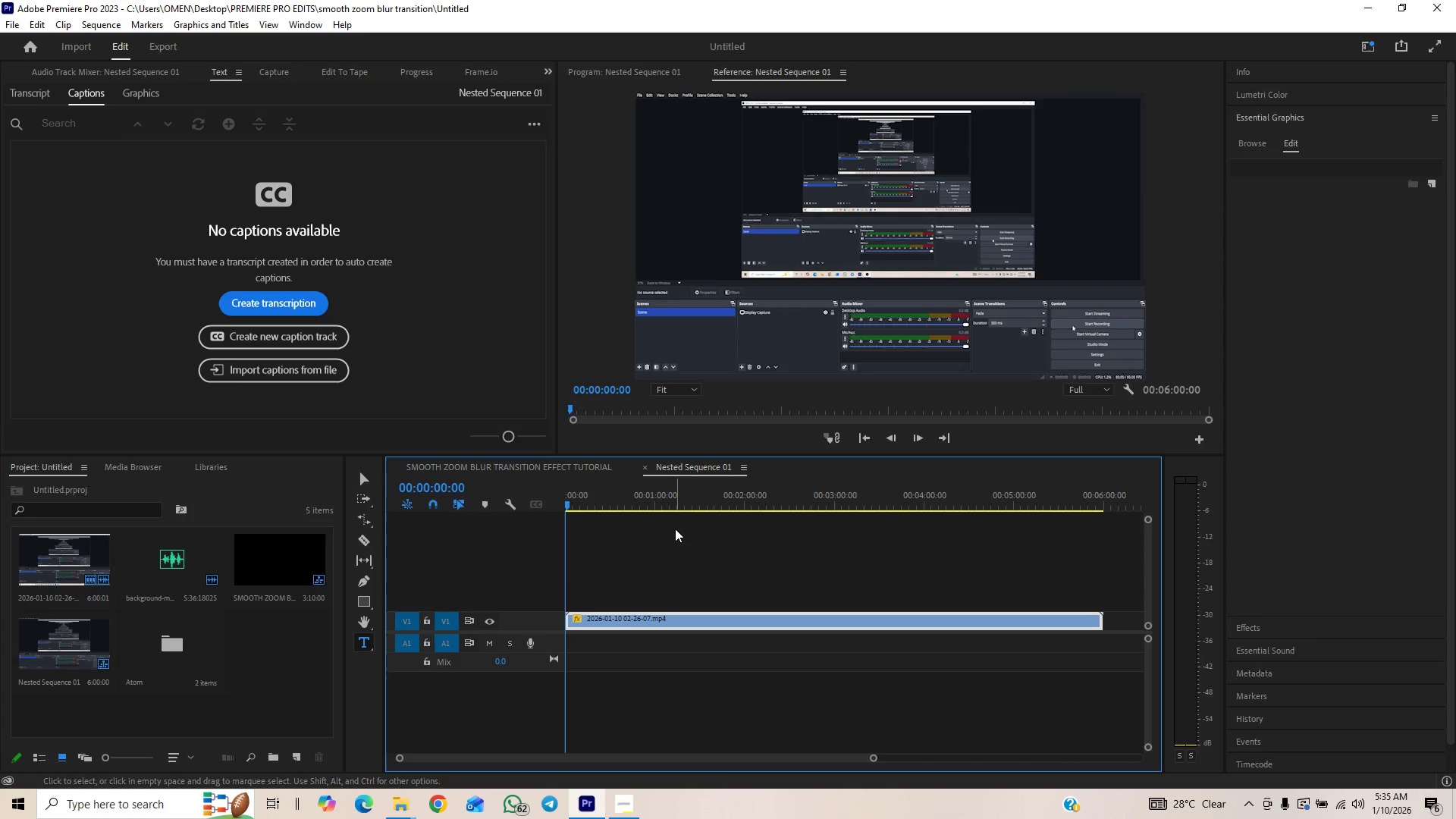 
wait(7.09)
 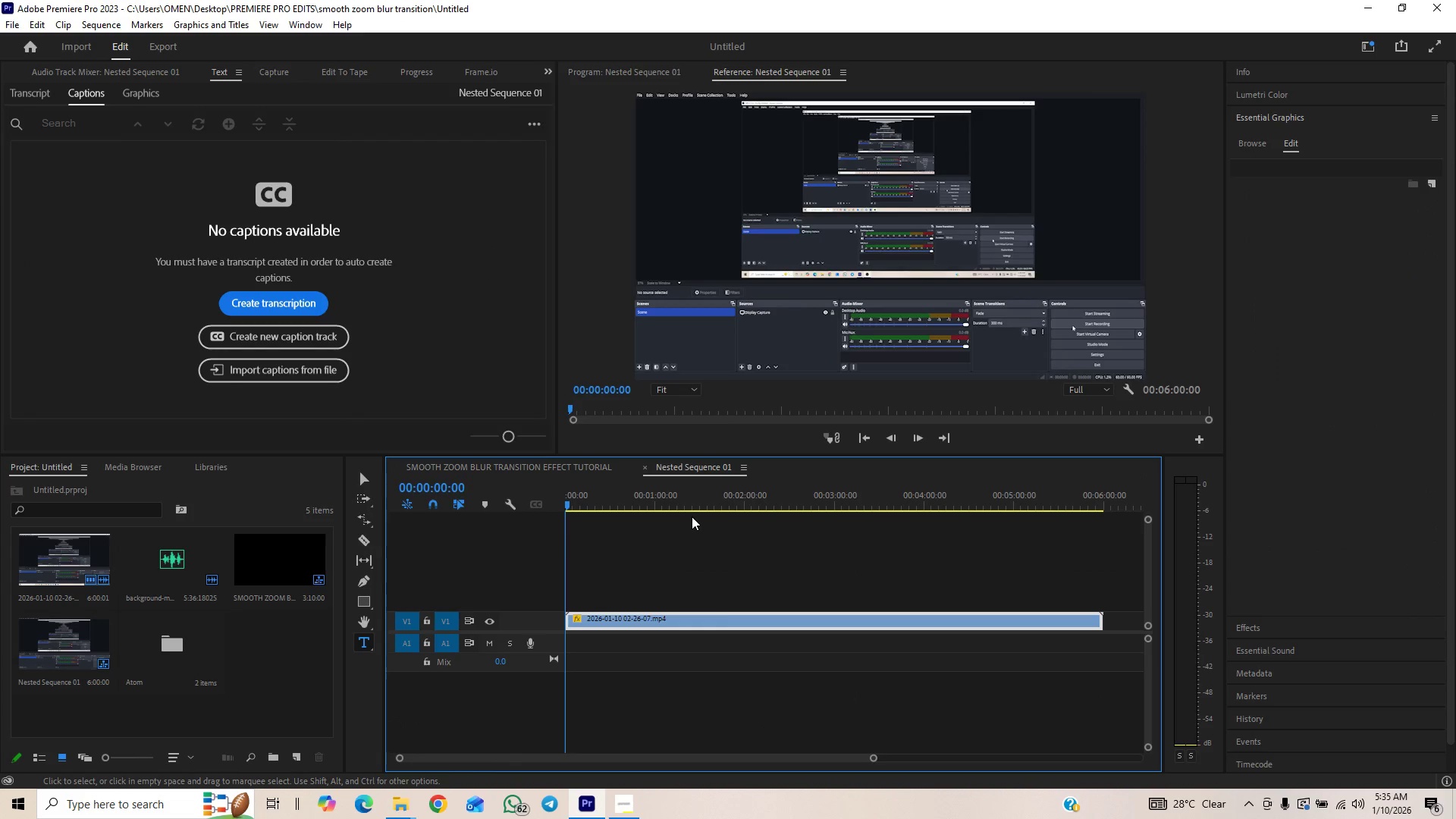 
left_click([588, 466])
 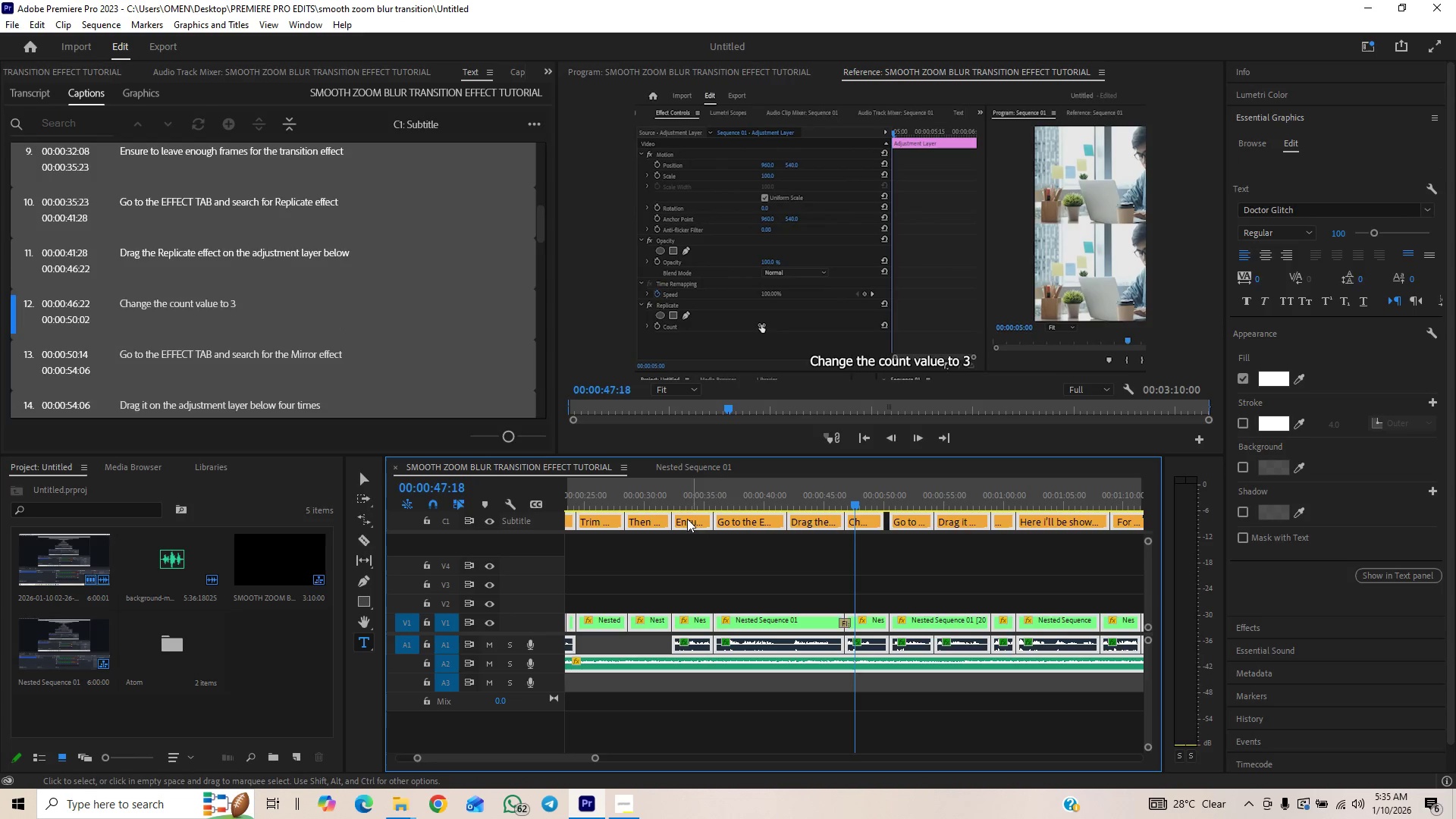 
left_click([698, 538])
 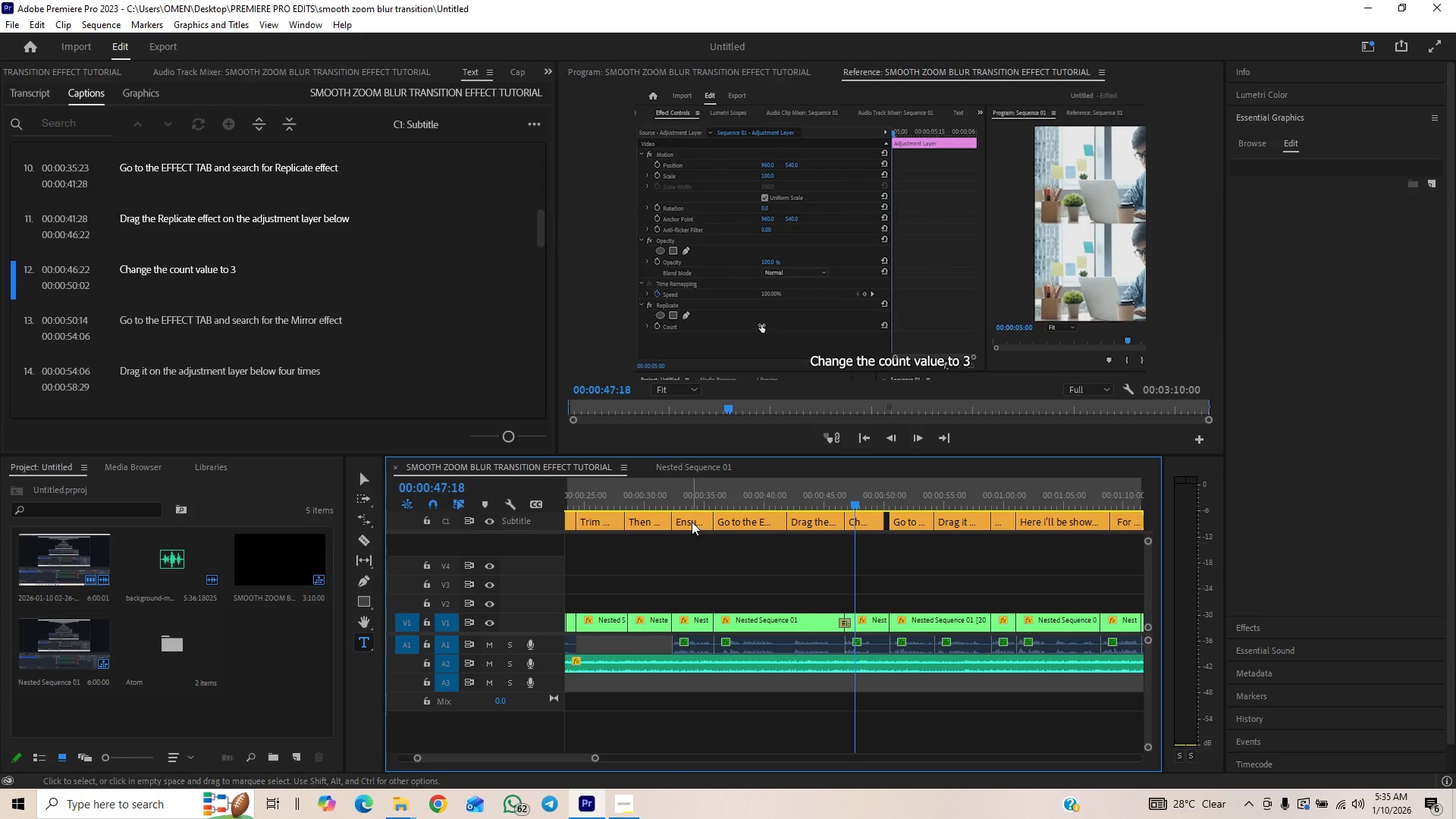 
double_click([692, 522])
 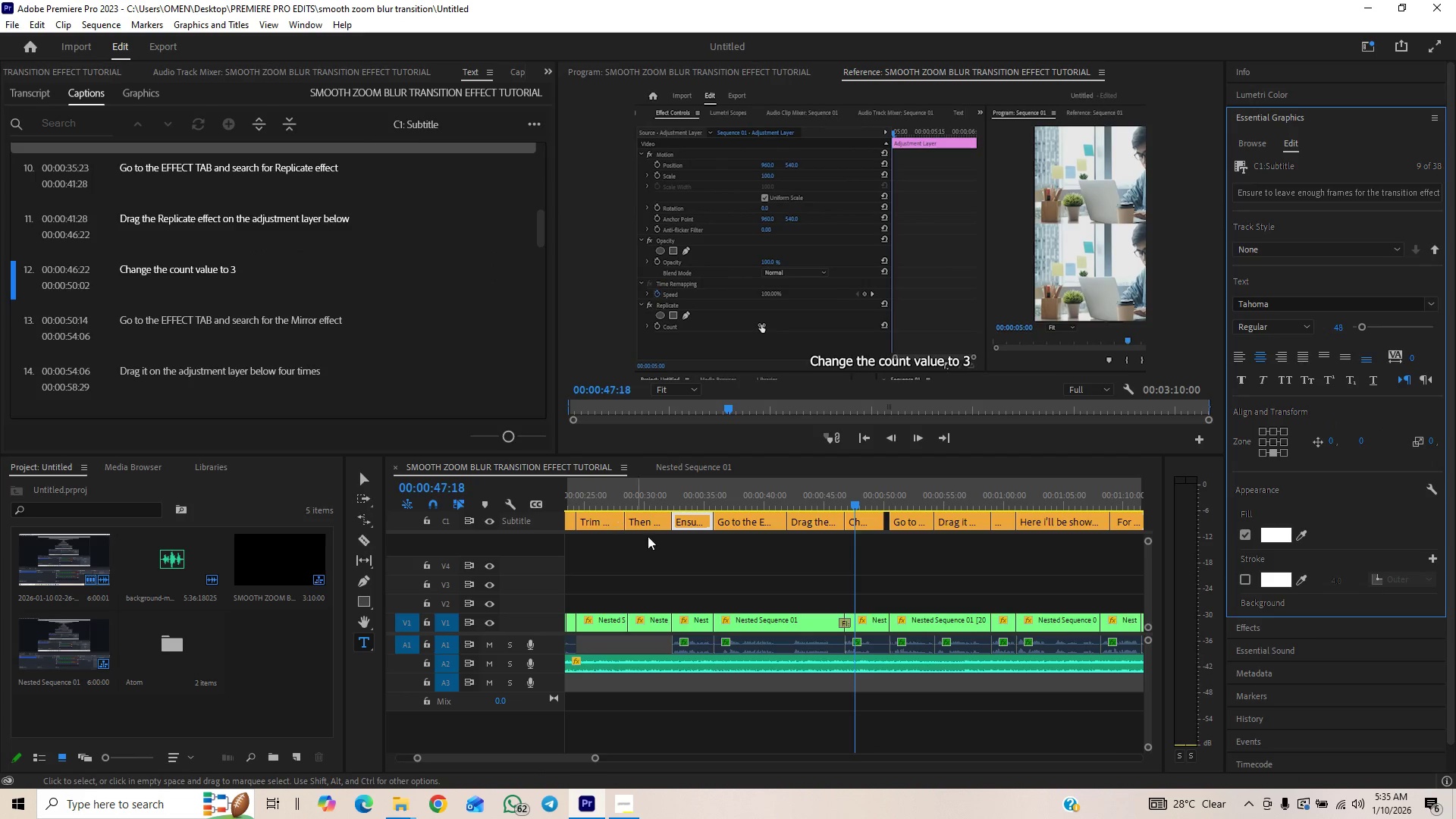 
double_click([686, 524])
 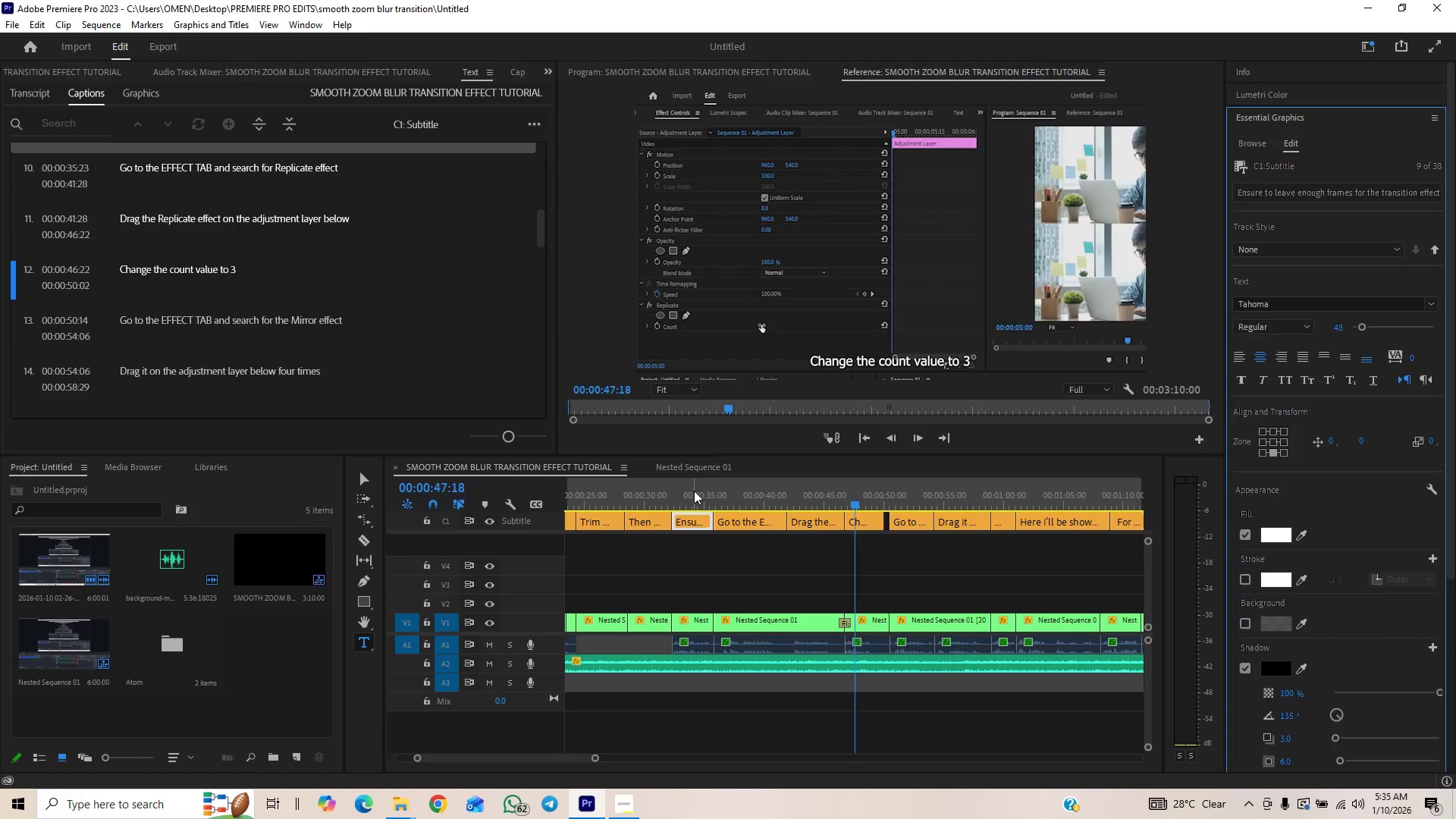 
left_click([694, 491])
 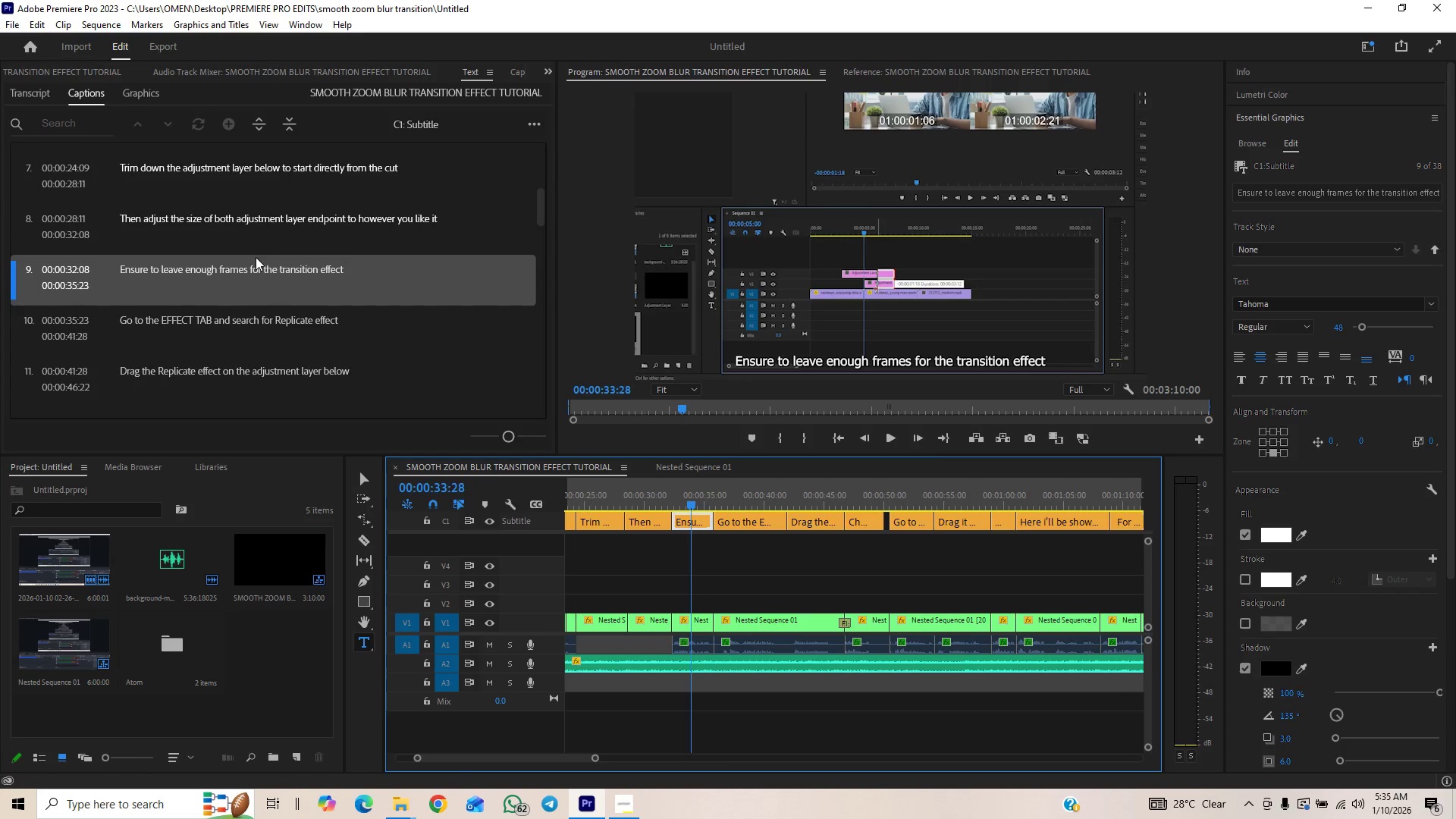 
double_click([261, 275])
 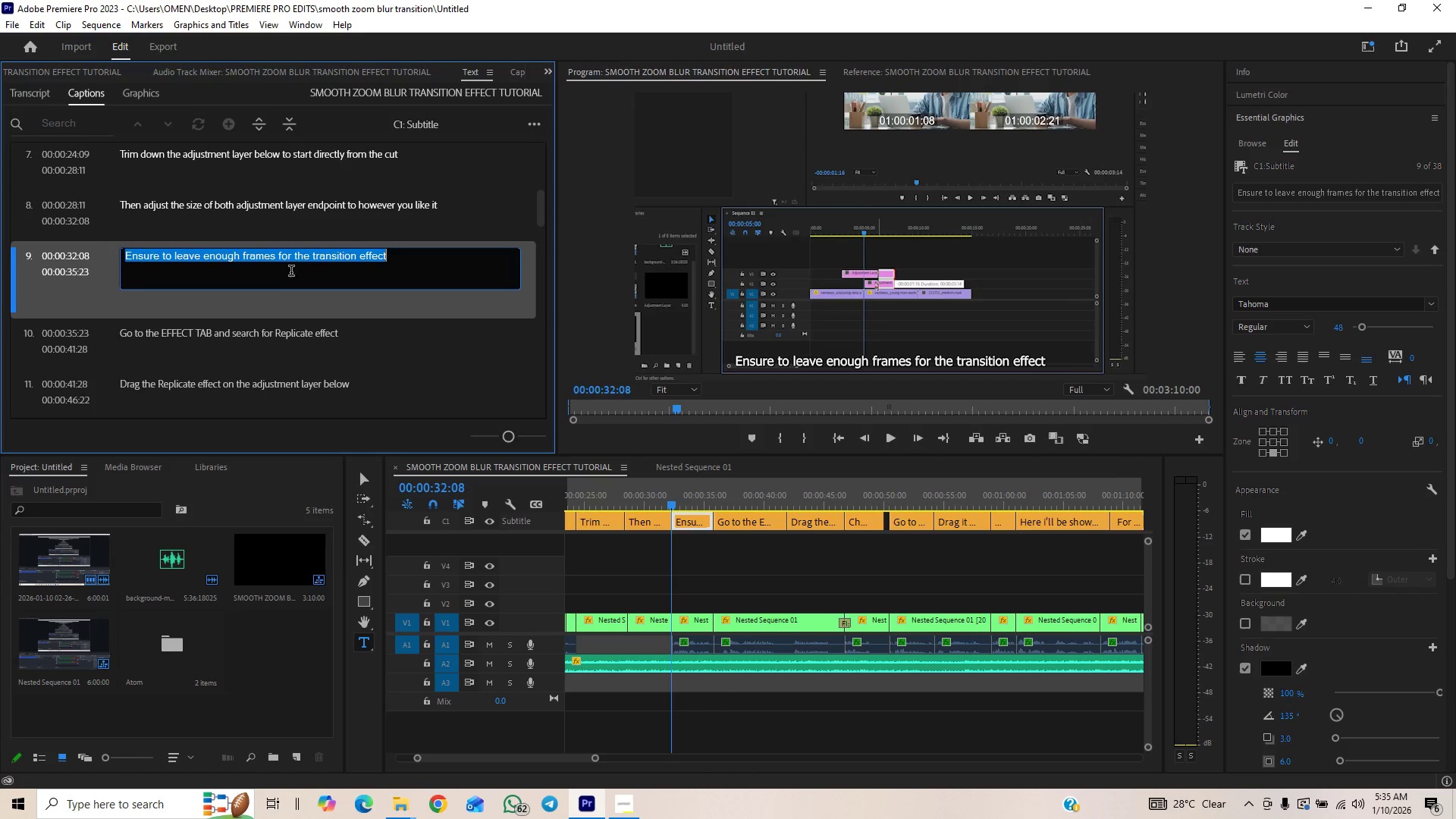 
left_click([292, 259])
 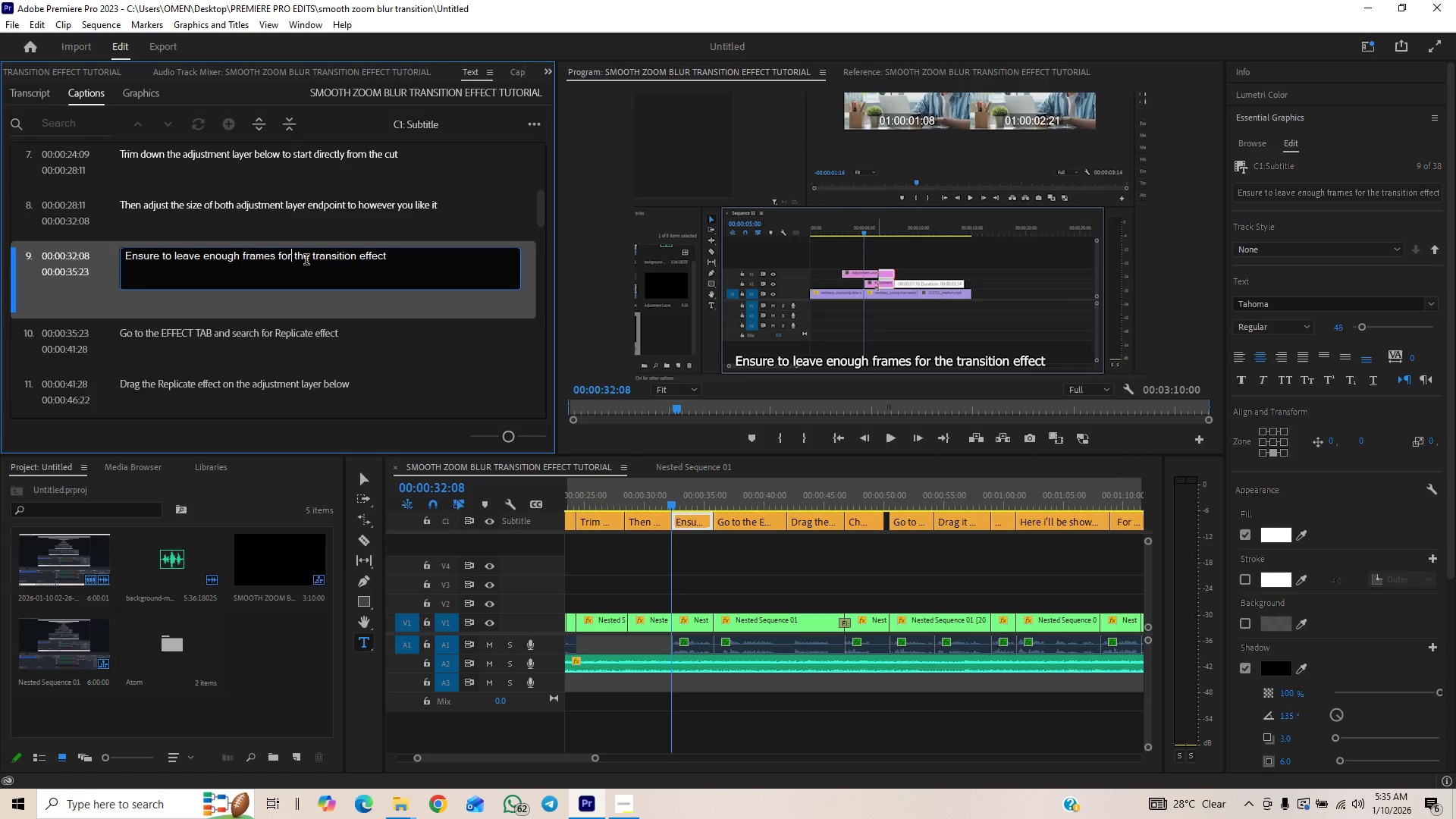 
left_click([314, 259])
 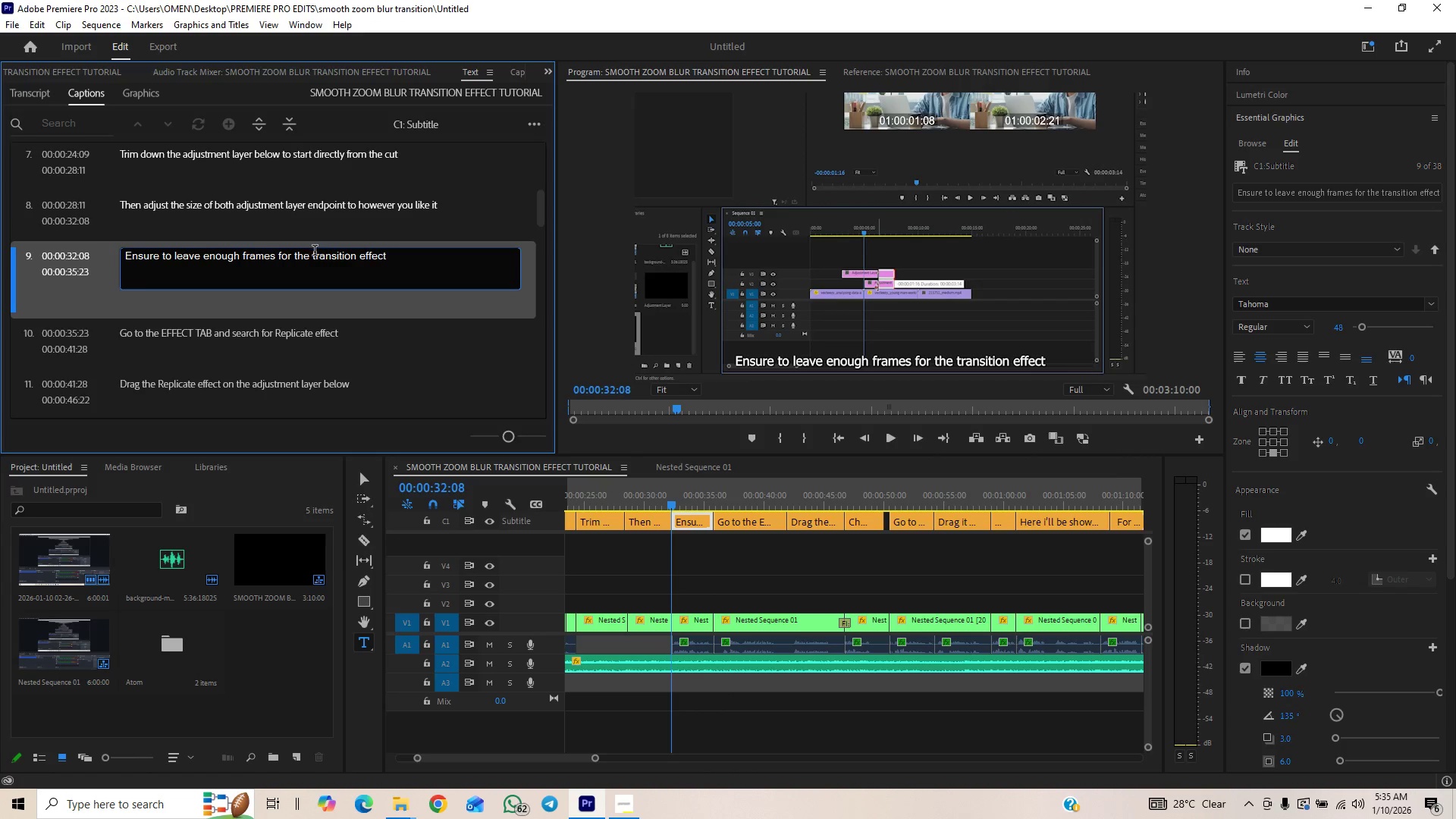 
left_click_drag(start_coordinate=[311, 256], to_coordinate=[315, 258])
 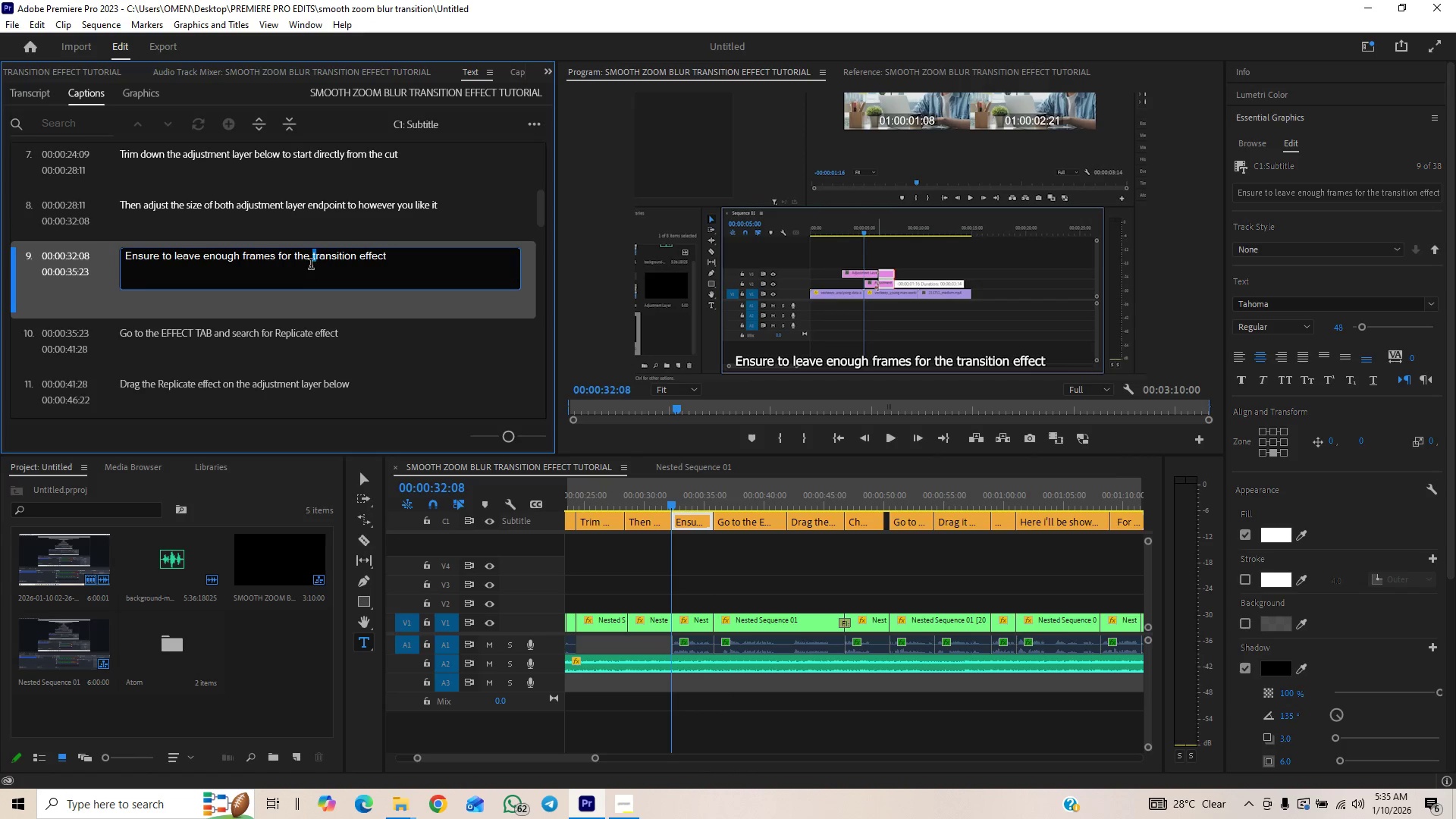 
left_click([309, 257])
 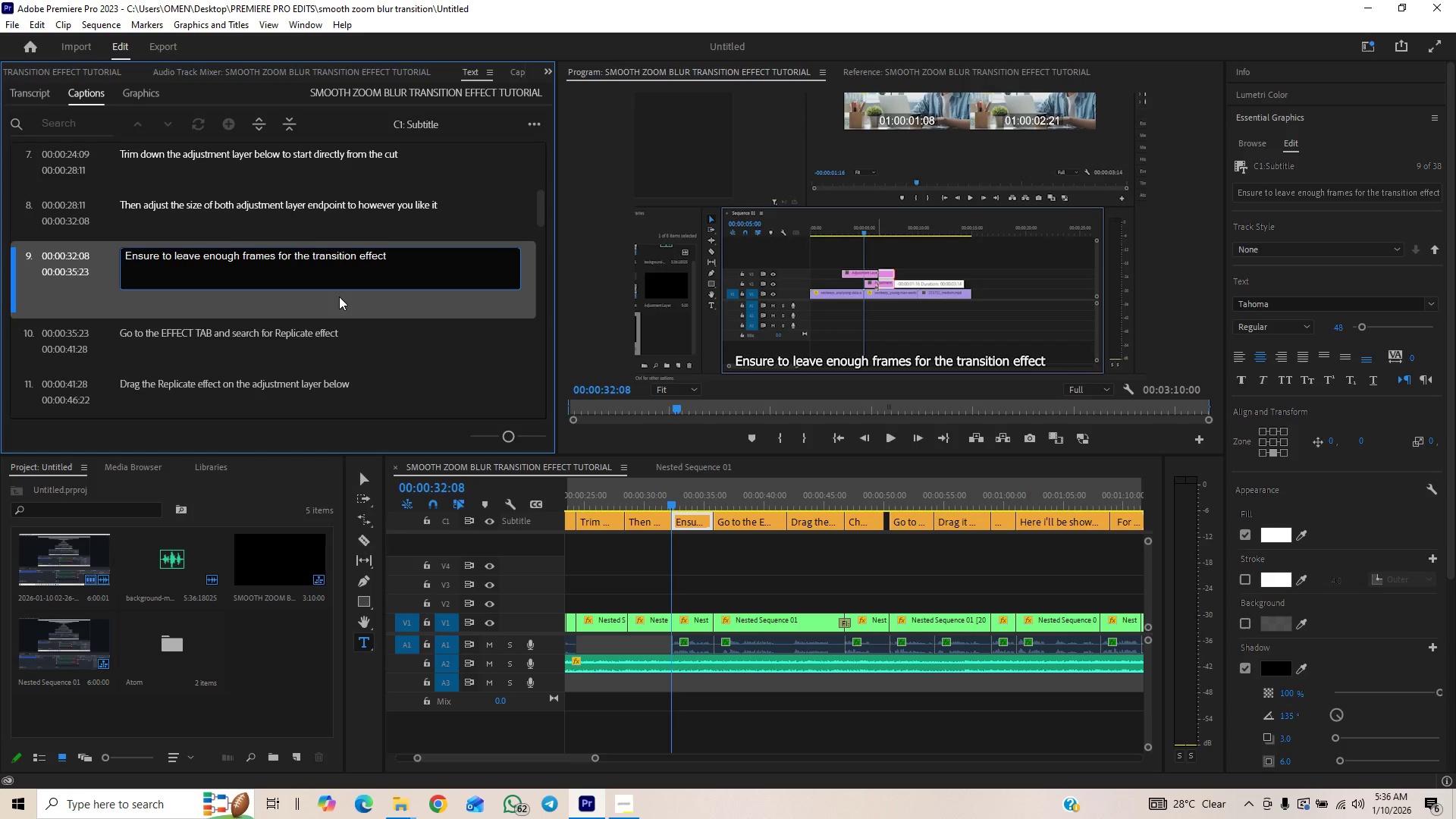 
type( smooth zoom )
key(Backspace)
type([Delete])
 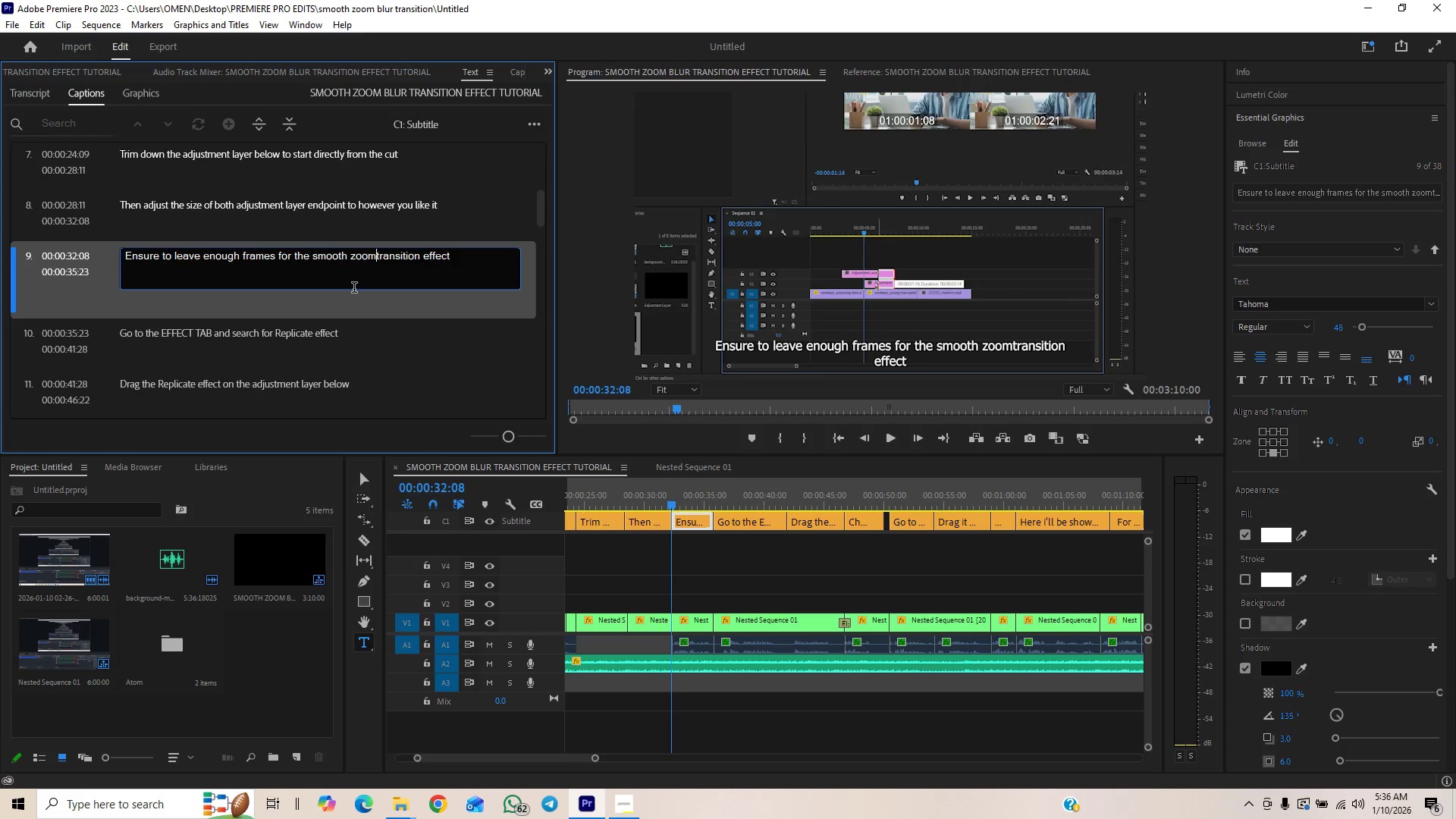 
wait(17.11)
 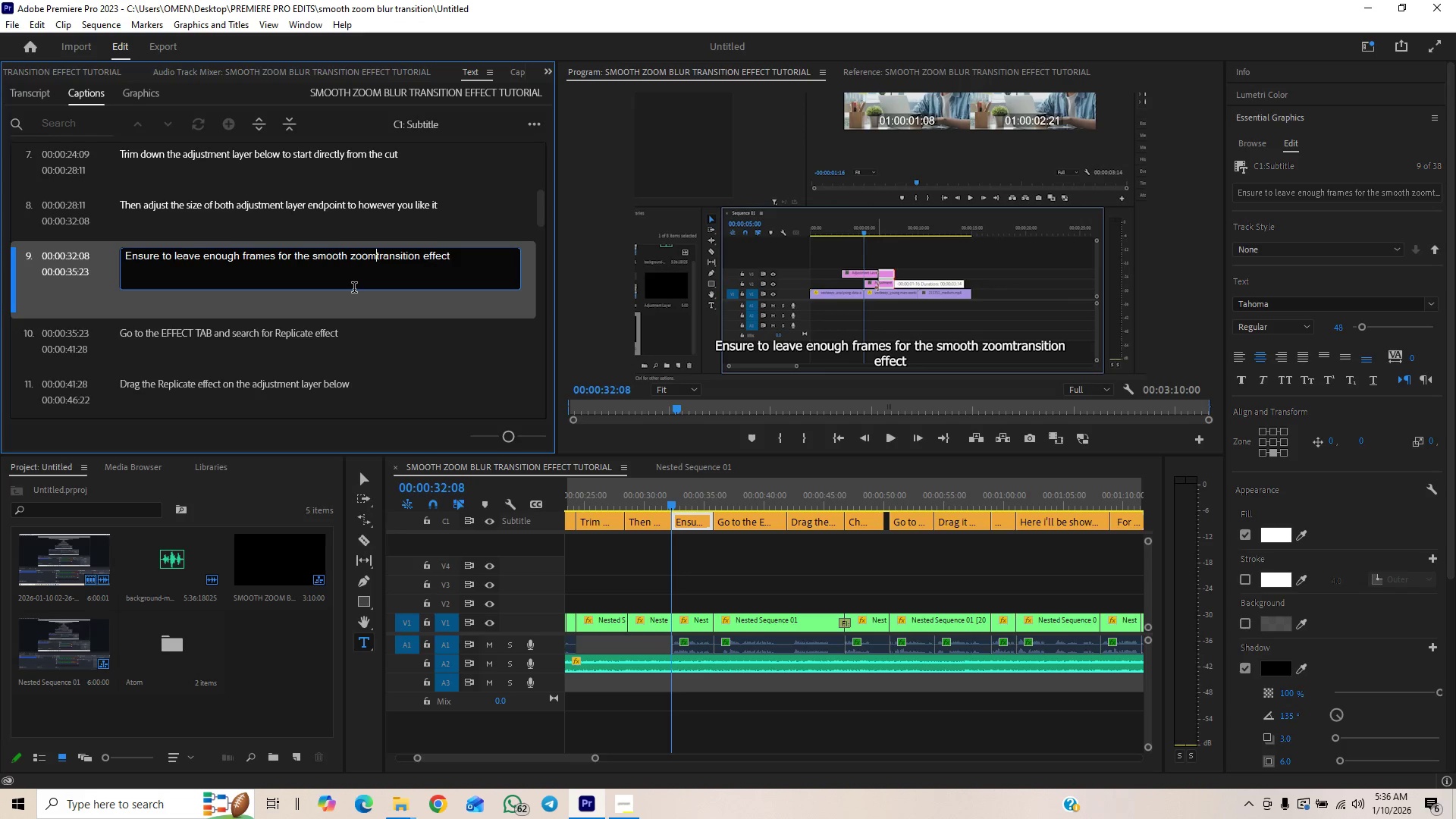 
left_click([356, 249])
 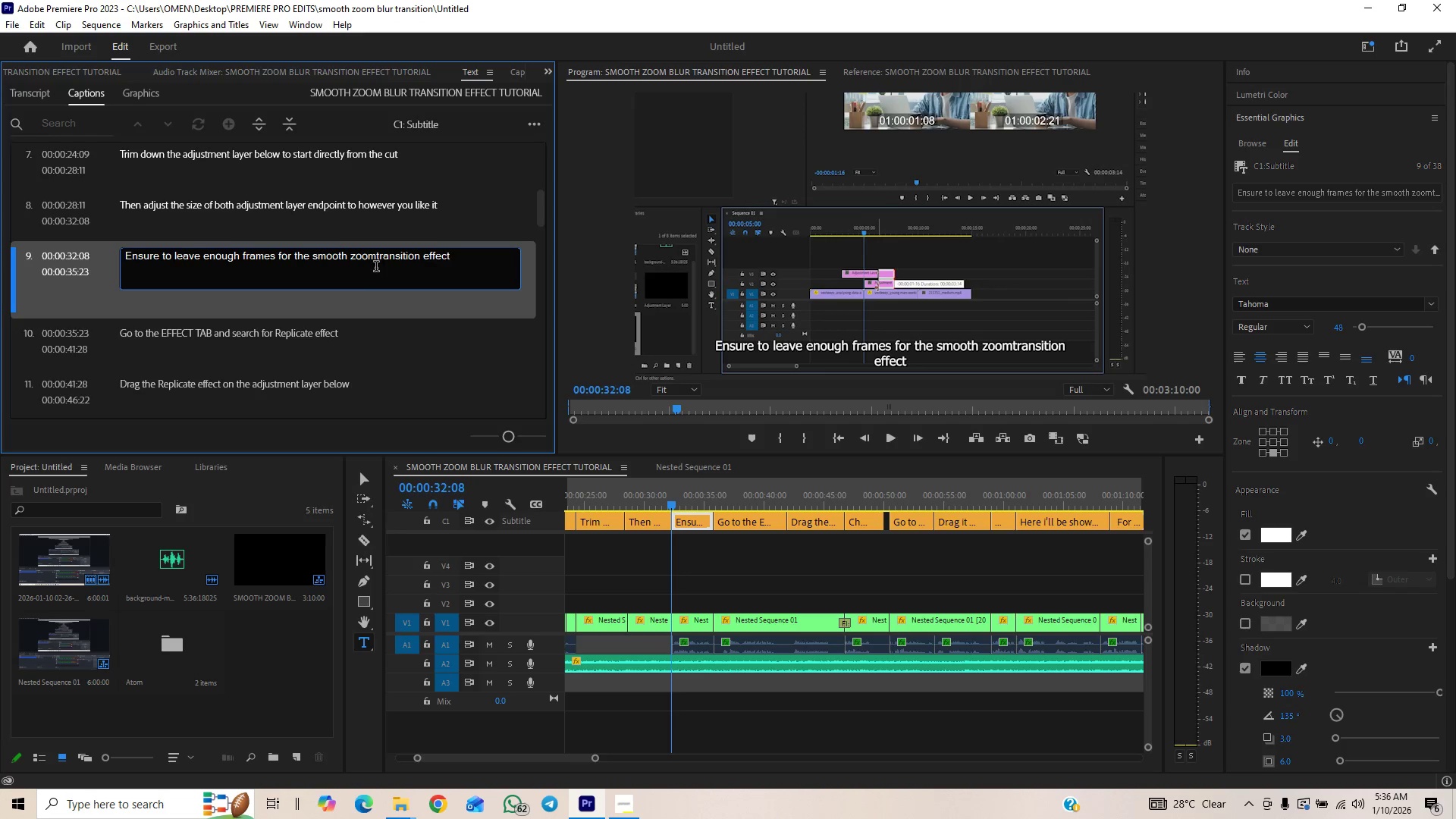 
left_click([376, 258])
 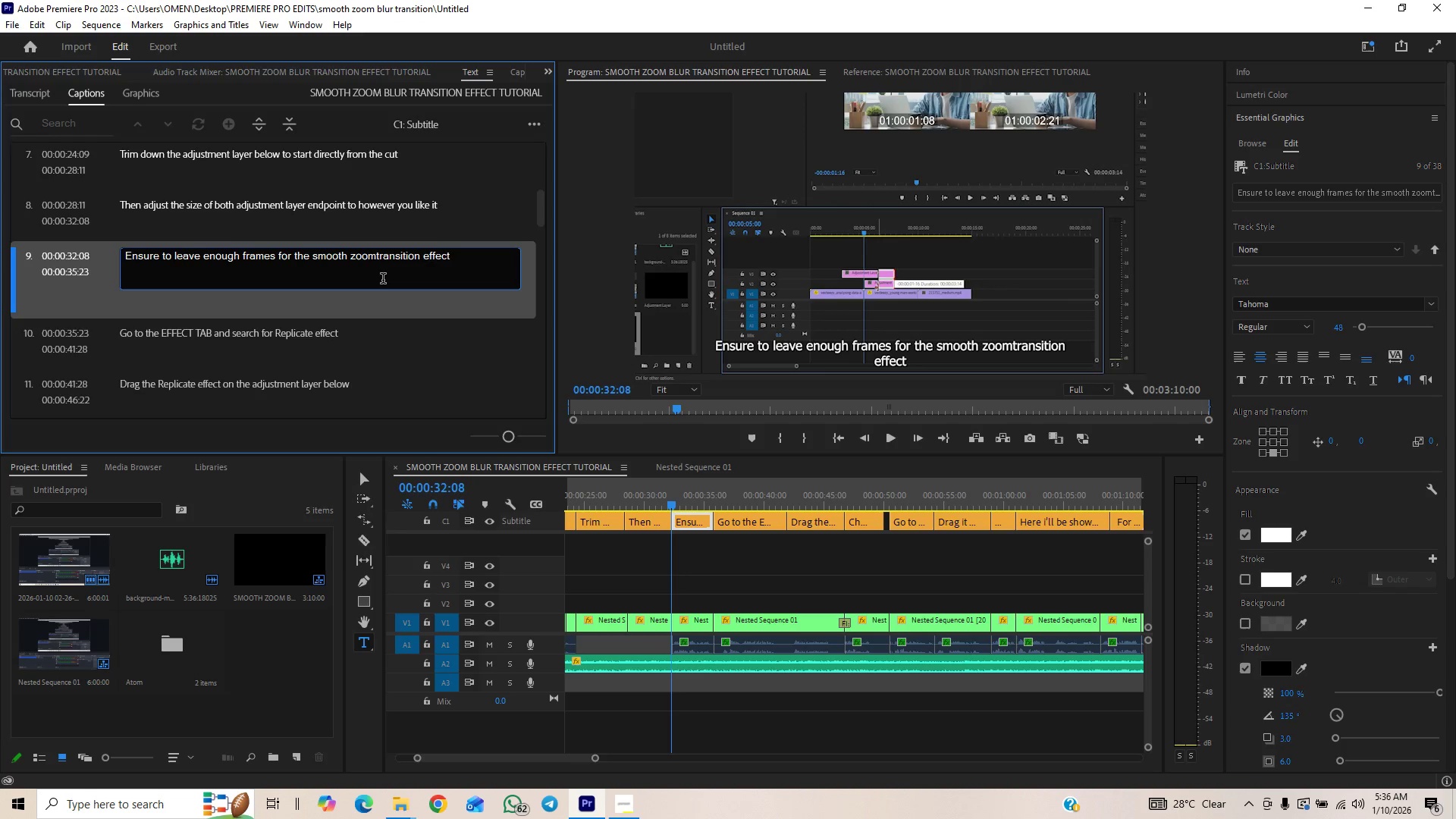 
key(Space)
 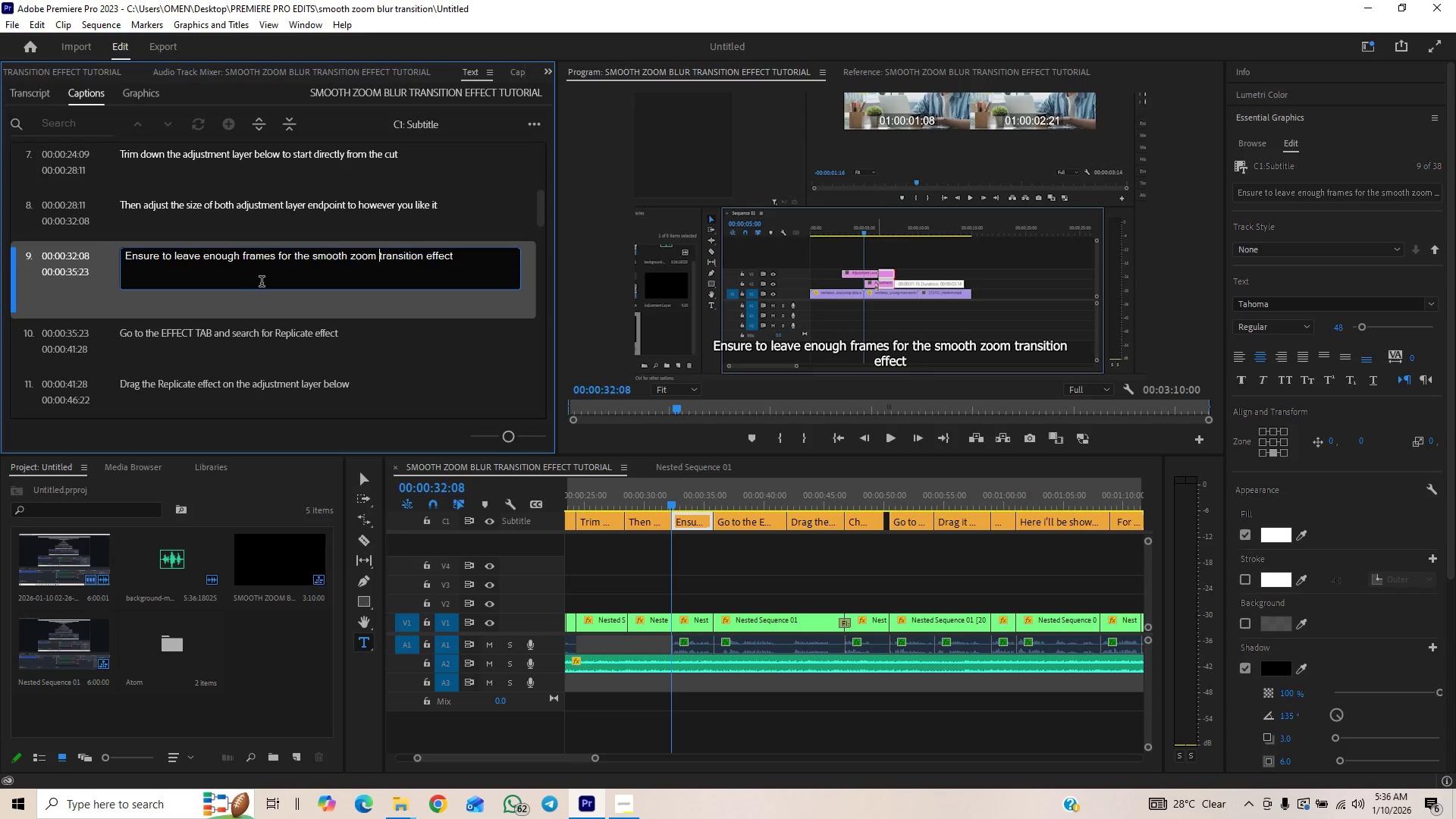 
wait(34.77)
 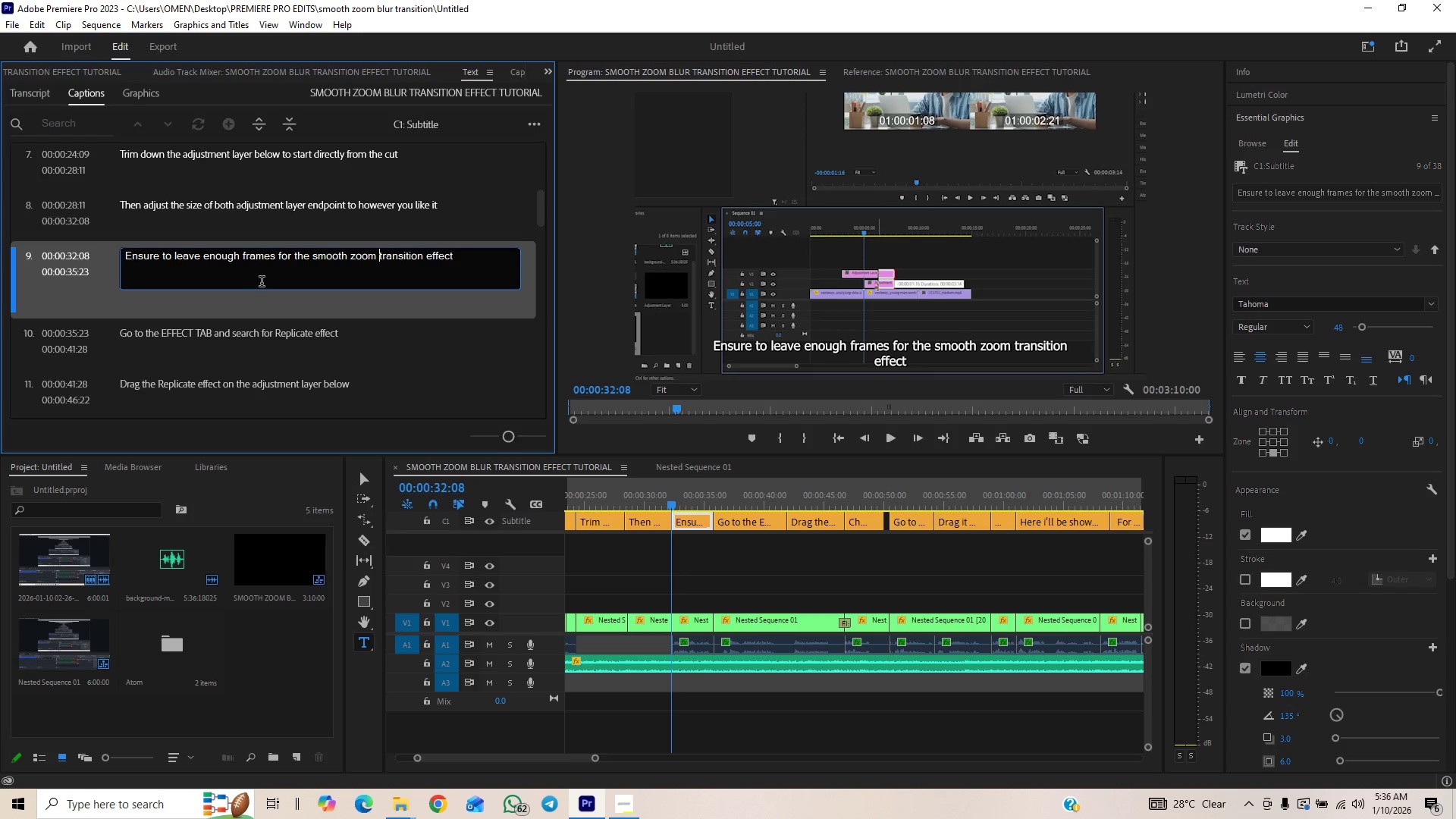 
type(blur)
key(Backspace)
key(Backspace)
key(Backspace)
key(Backspace)
key(Backspace)
key(Backspace)
type(Smooth ZPP)
key(Backspace)
key(Backspace)
type(oom Blur )
 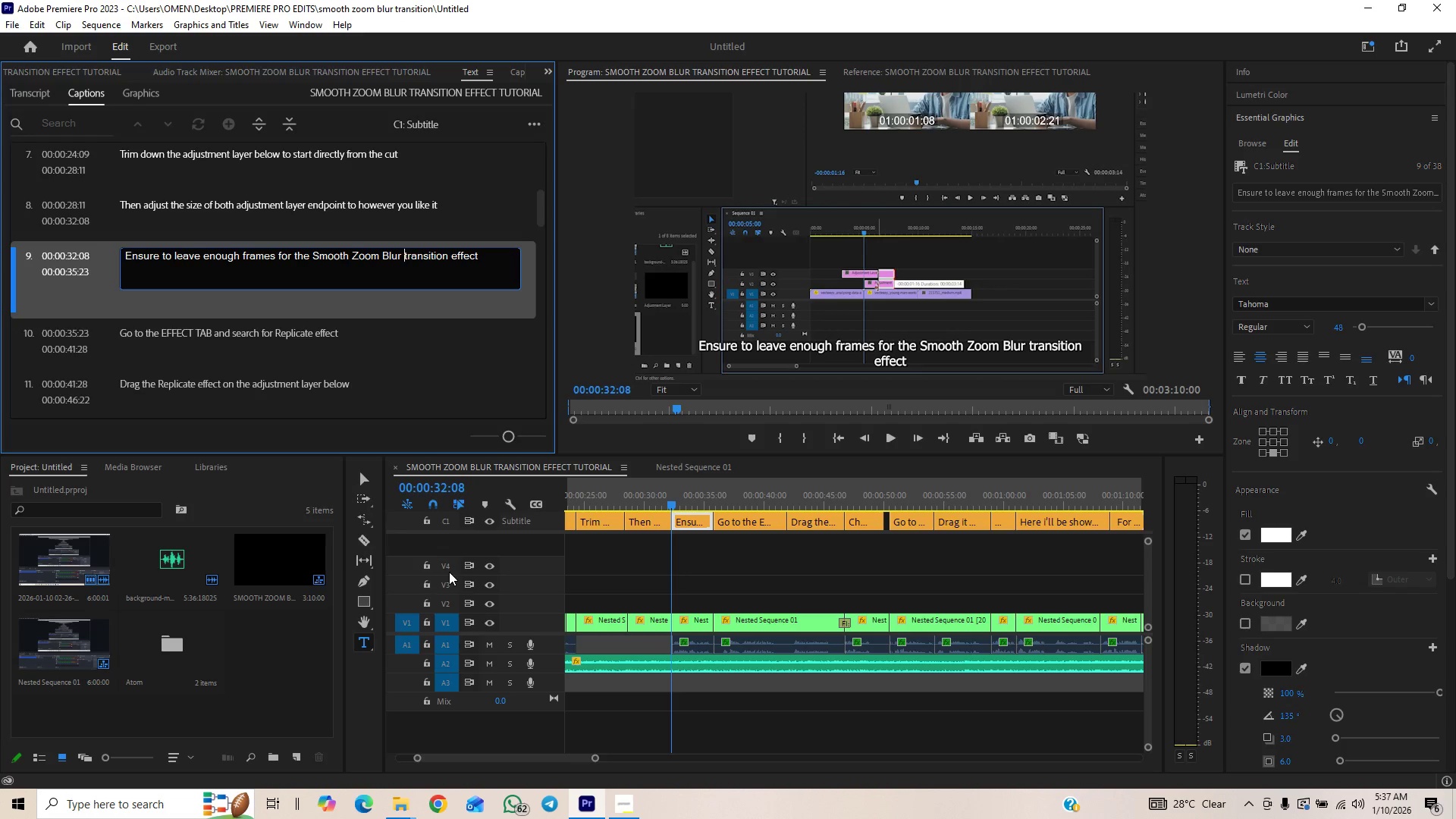 
left_click([684, 499])
 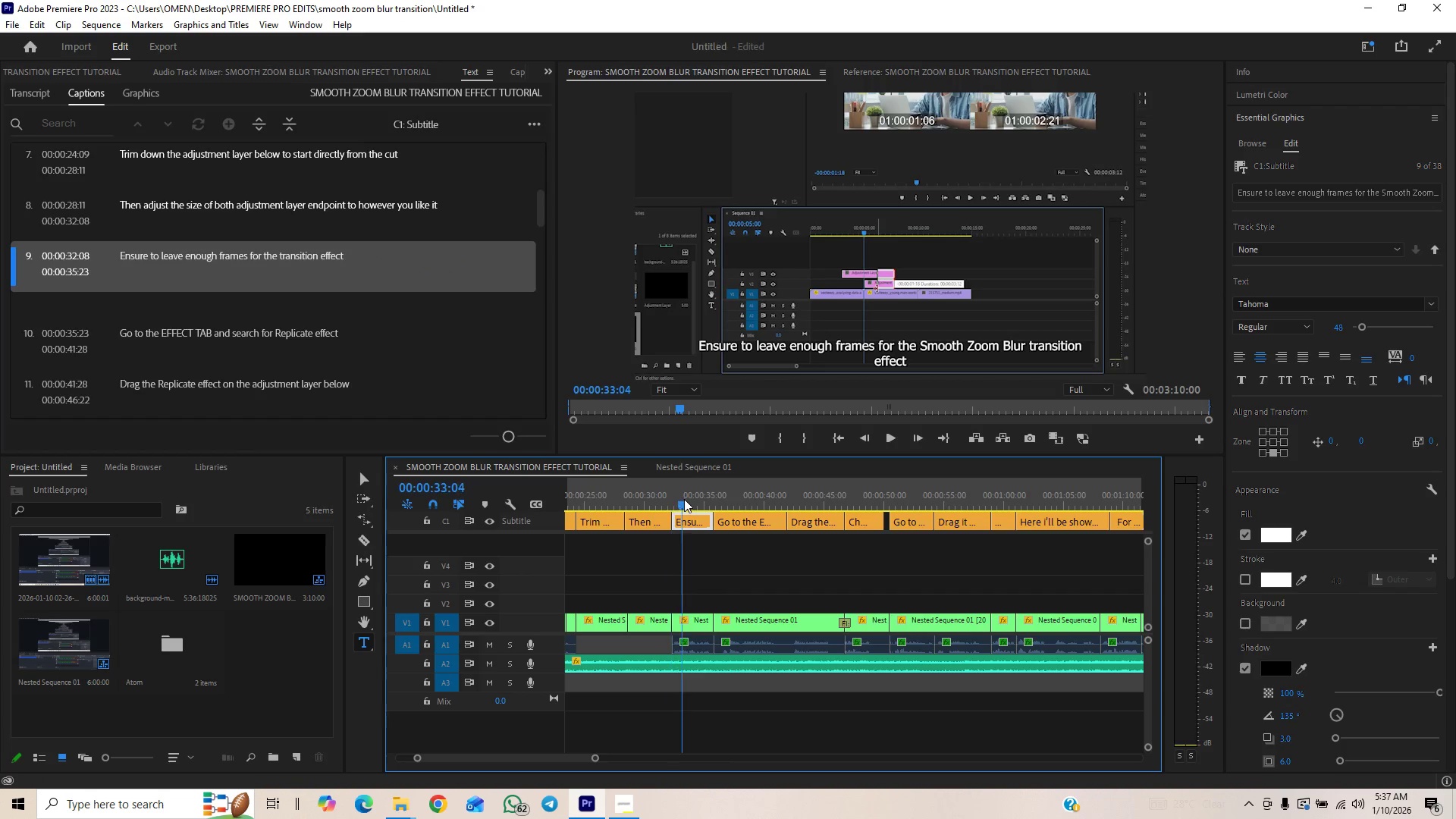 
key(Control+Backquote)
 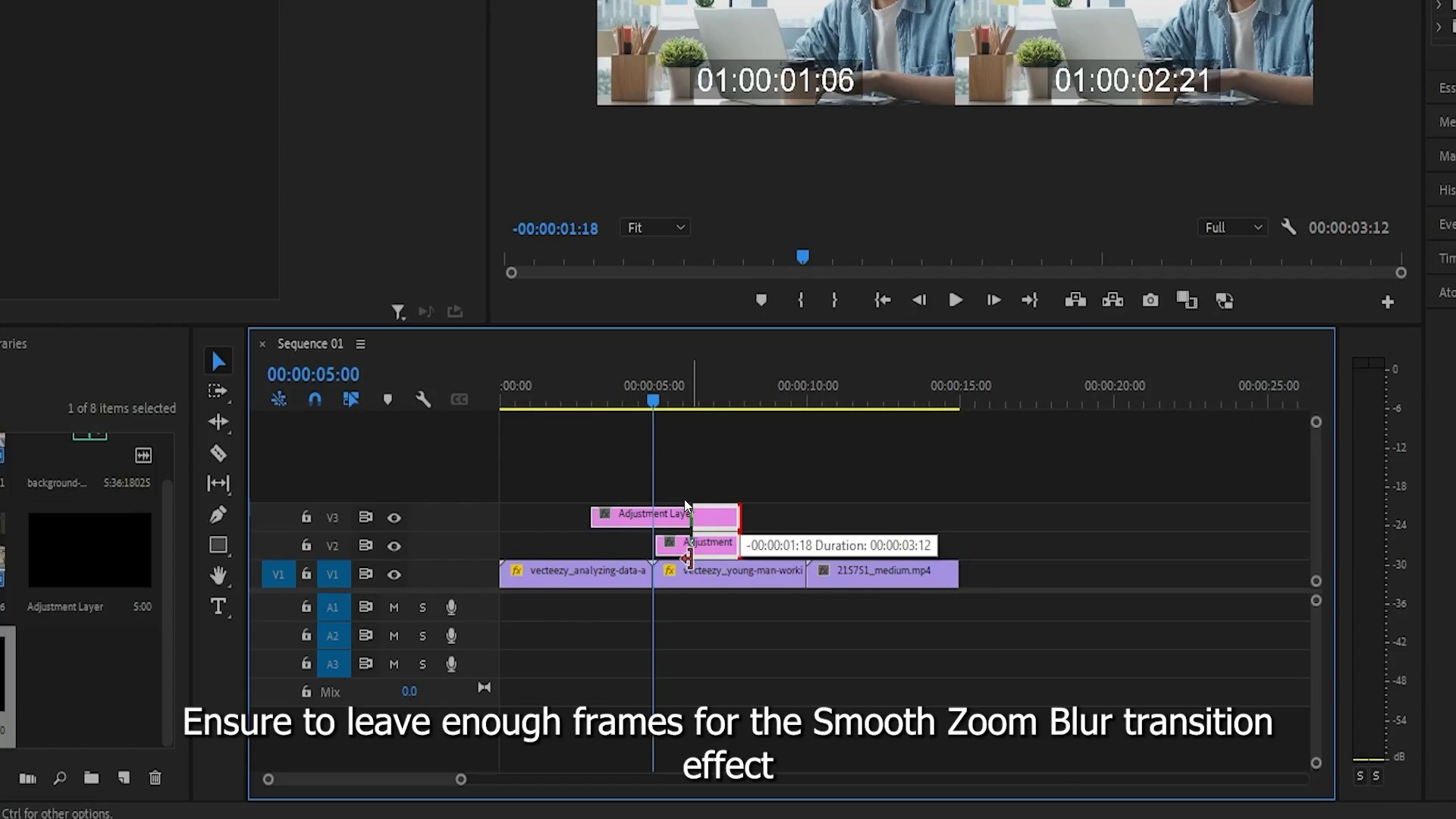 
key(Space)
 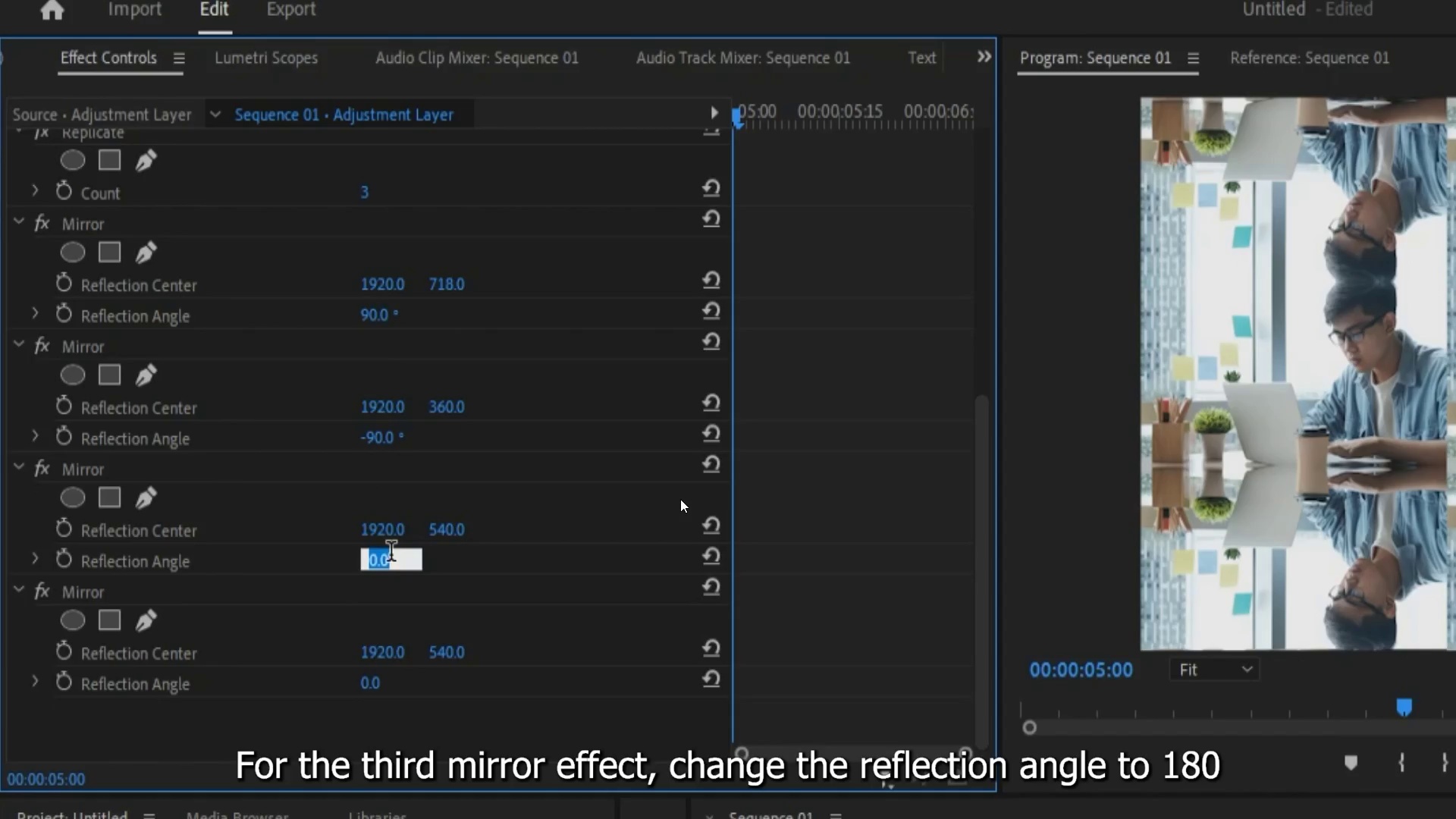 
wait(59.95)
 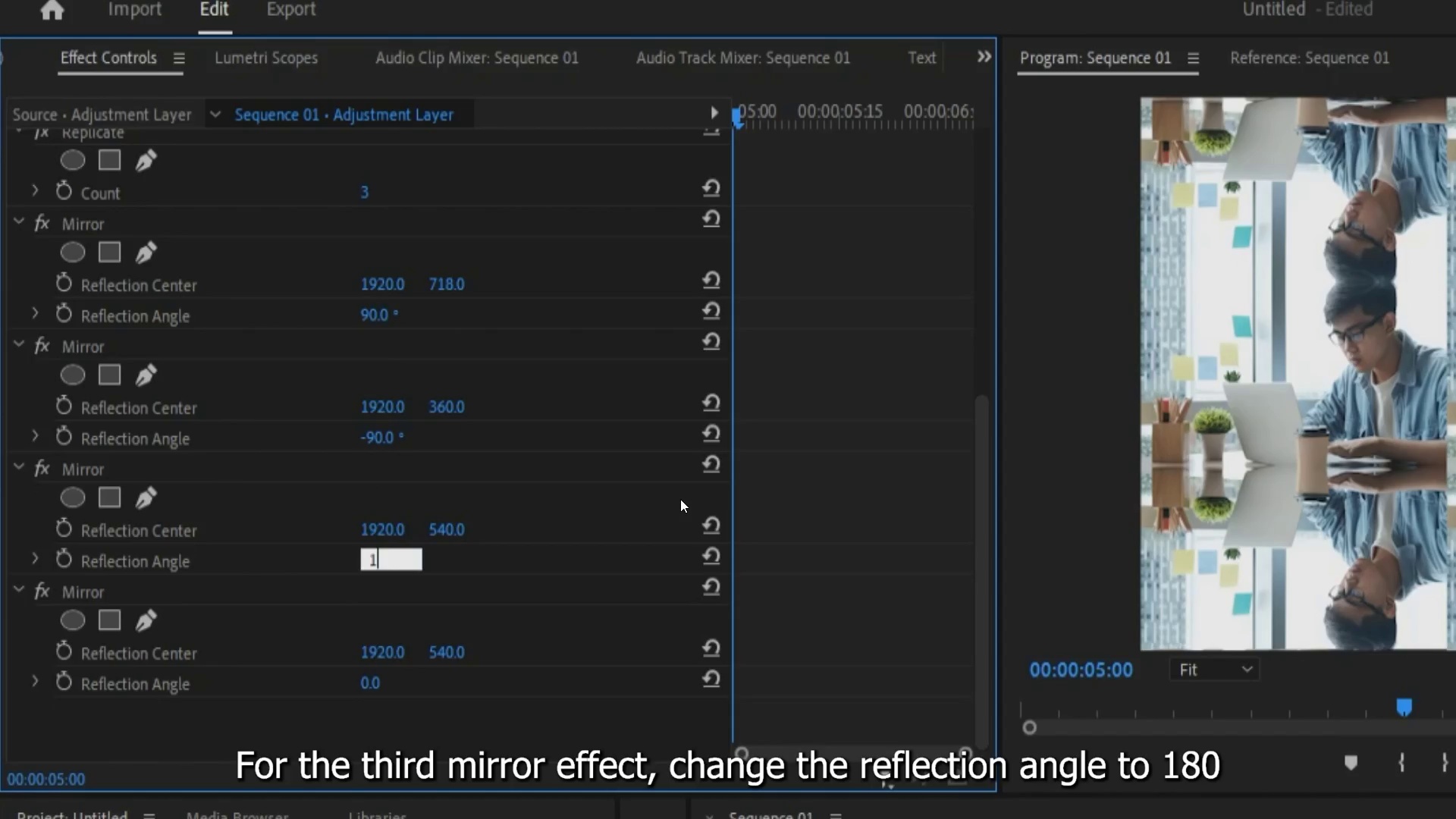 
key(Control+Backquote)
 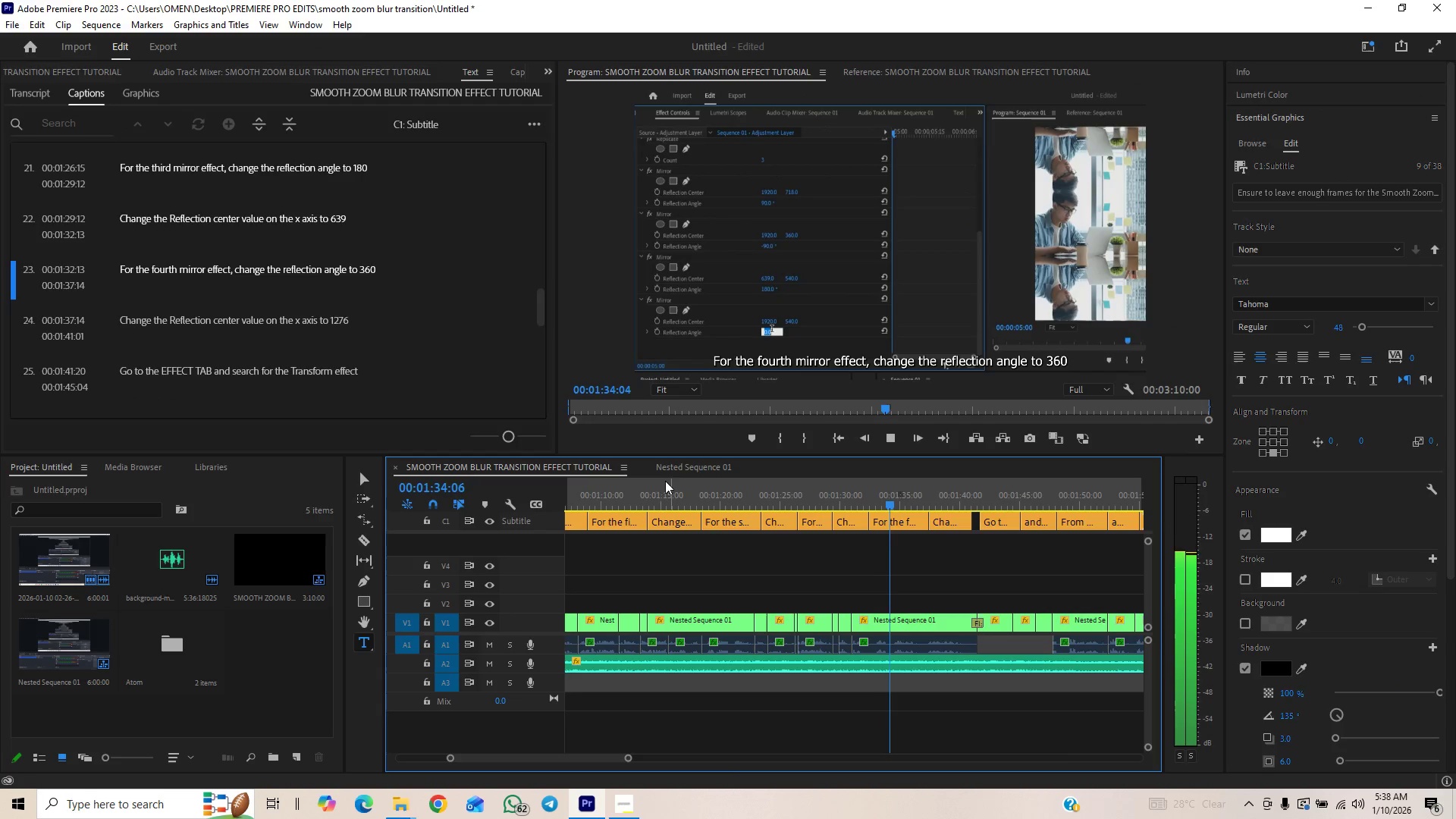 
left_click([638, 491])
 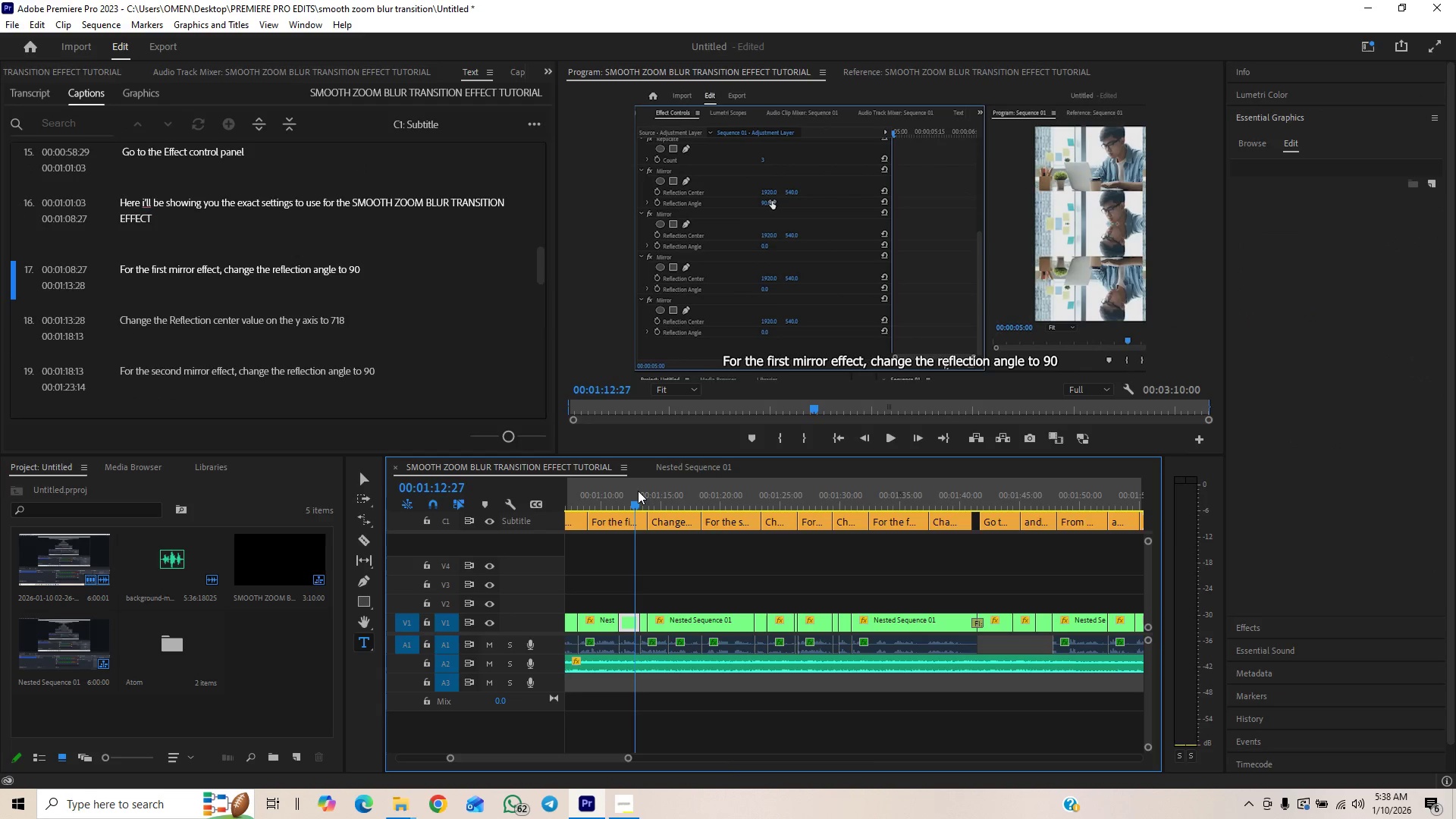 
key(Control+Backquote)
 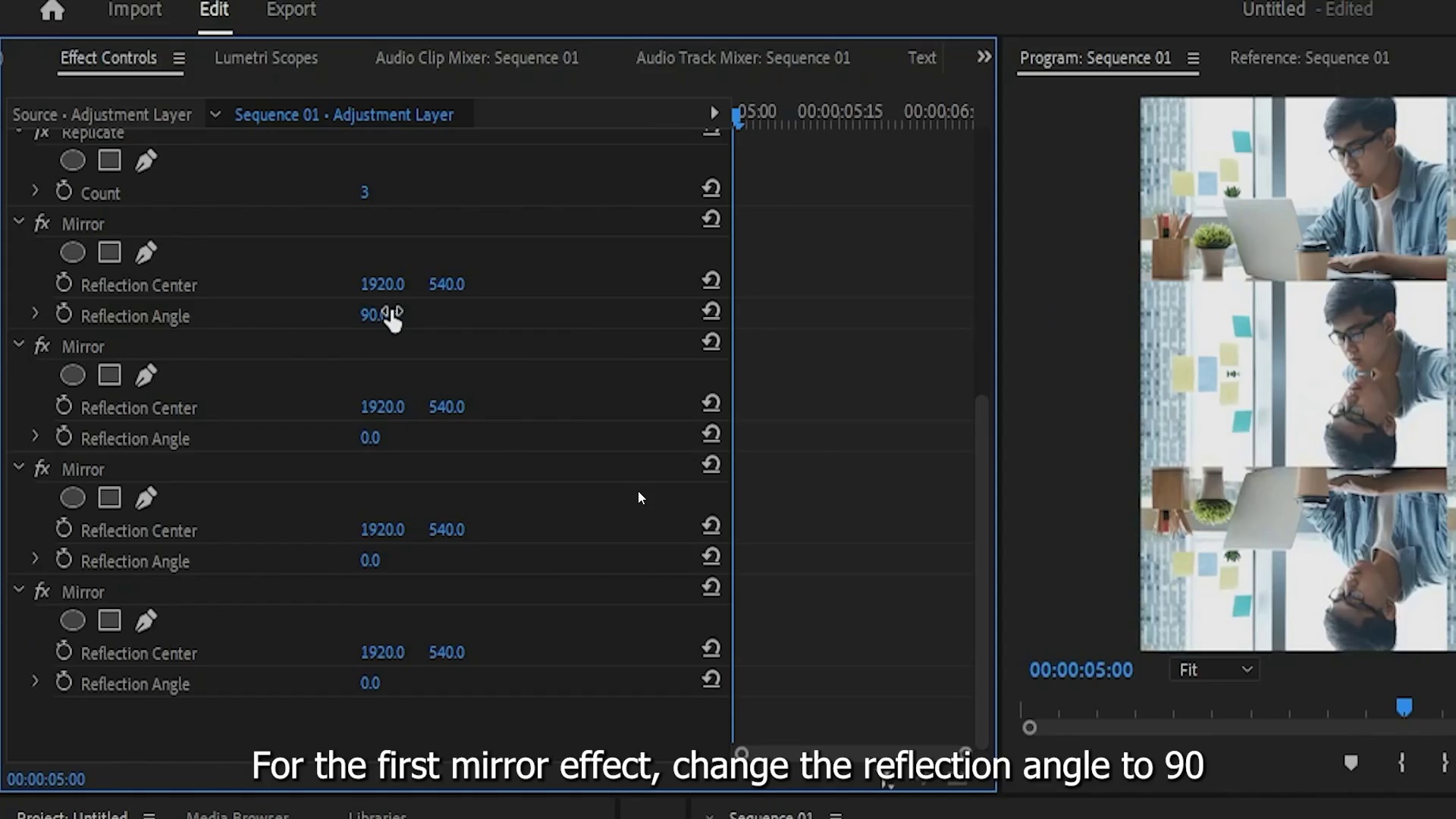 
key(Space)
 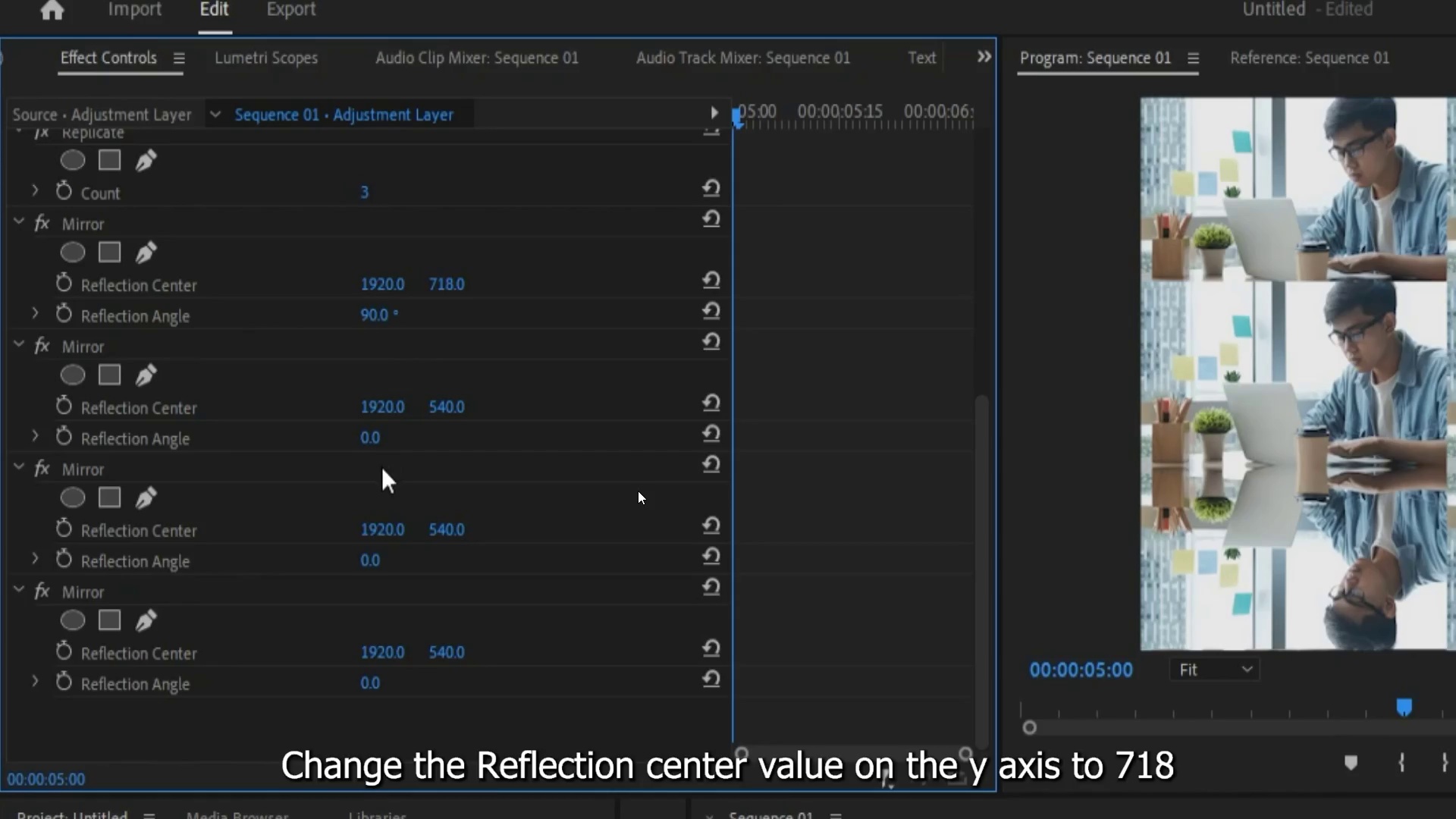 
wait(7.53)
 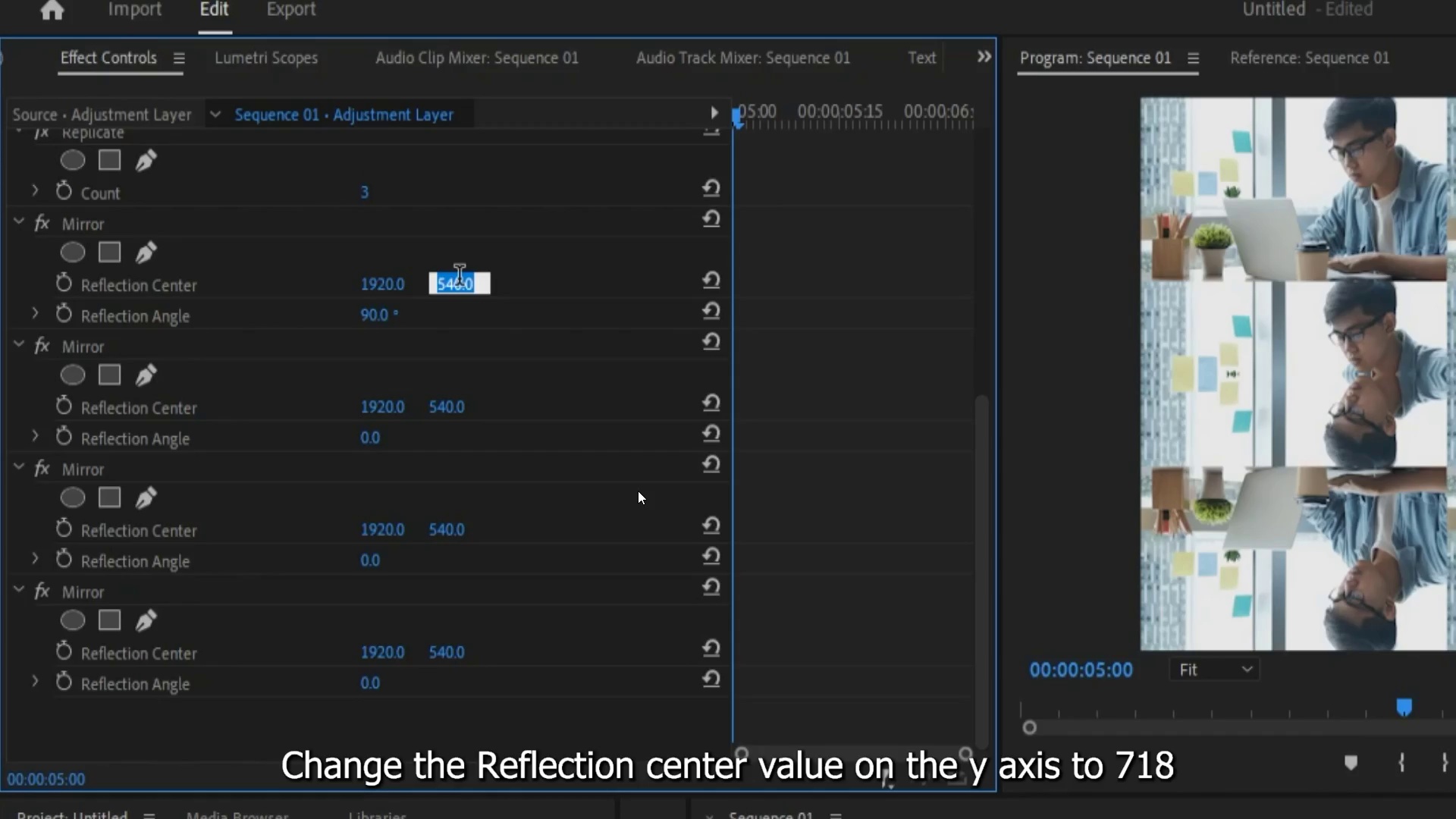 
key(Space)
 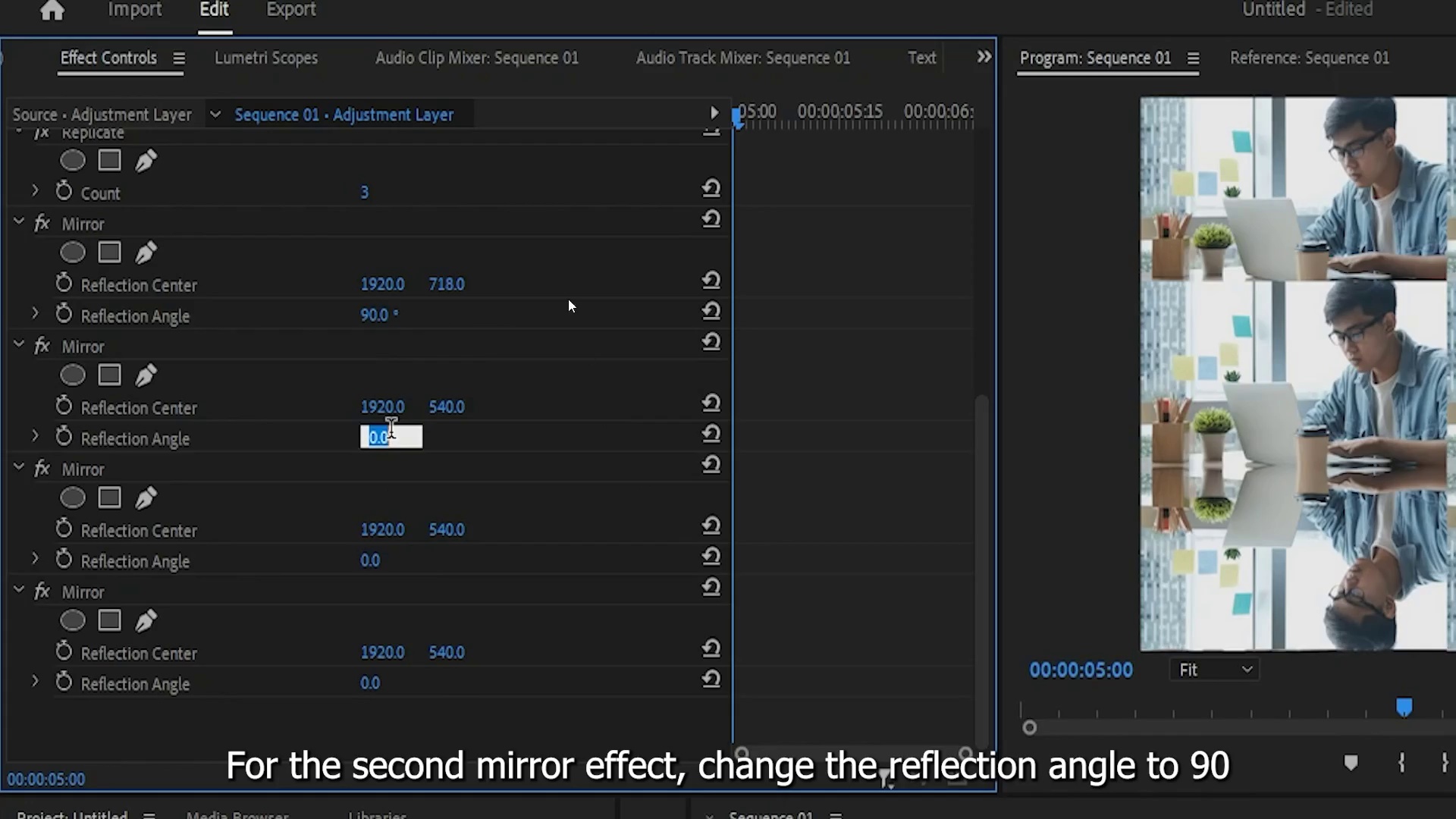 
key(Control+Backquote)
 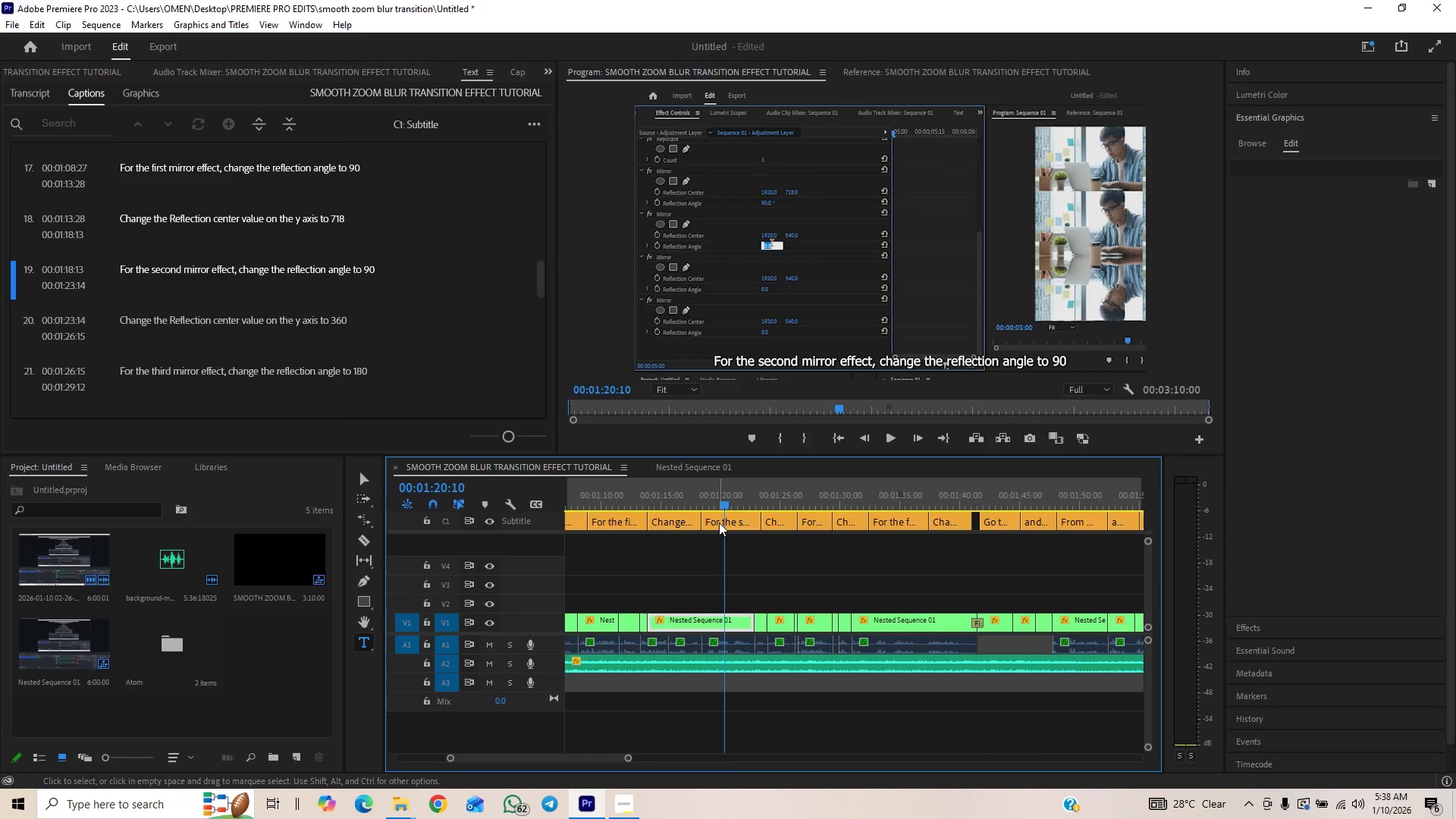 
left_click([721, 521])
 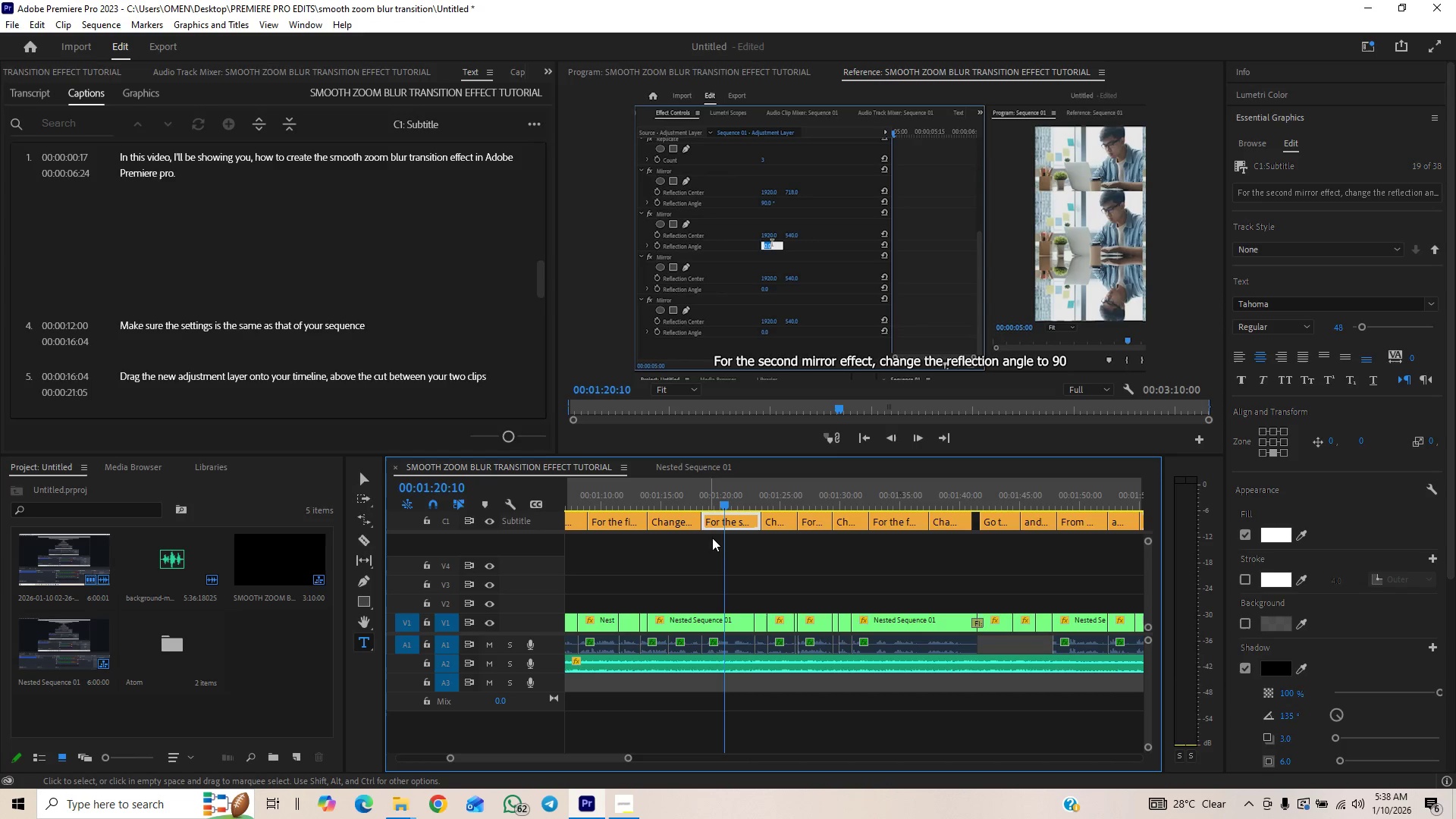 
left_click([725, 519])
 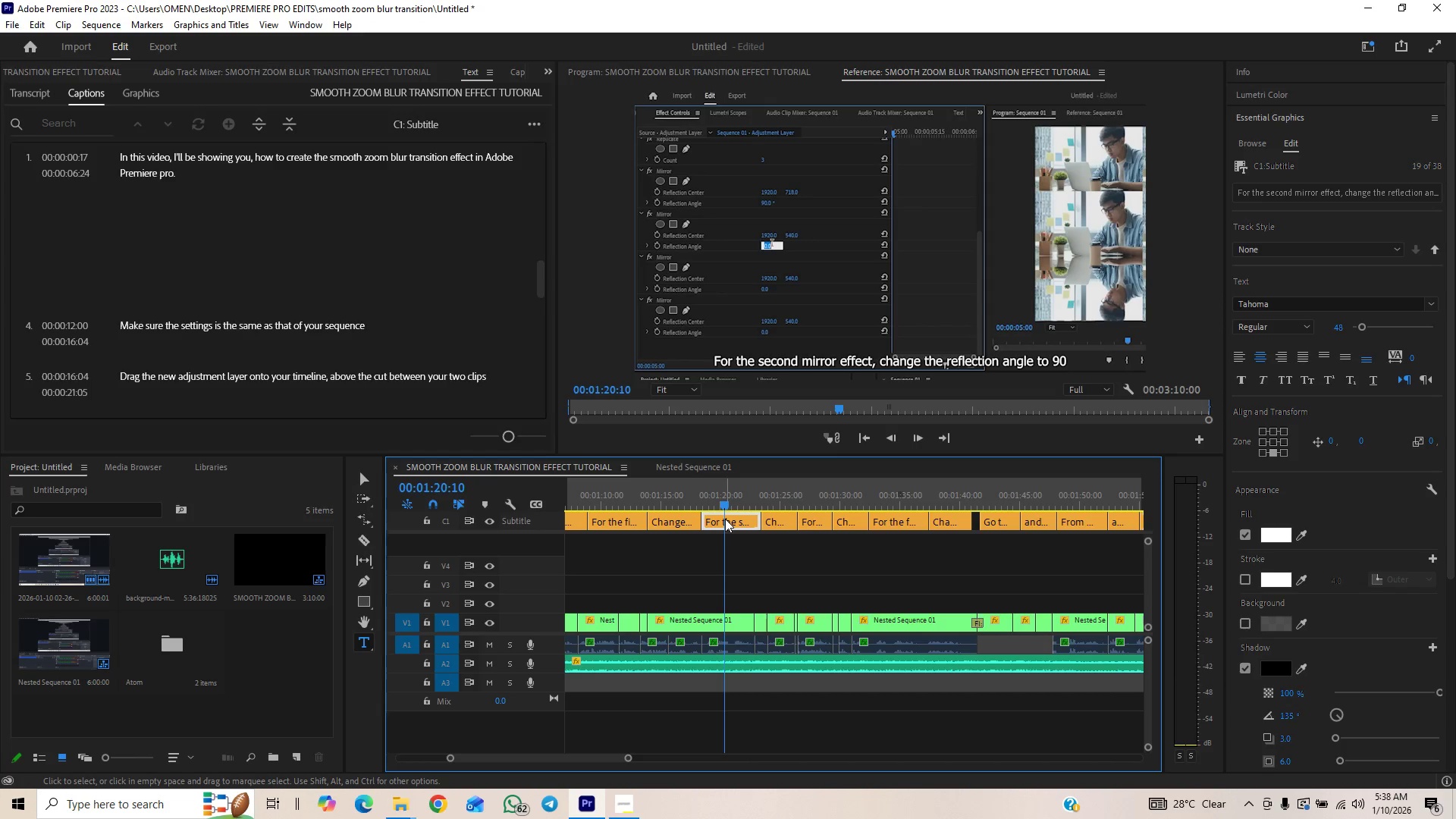 
double_click([725, 519])
 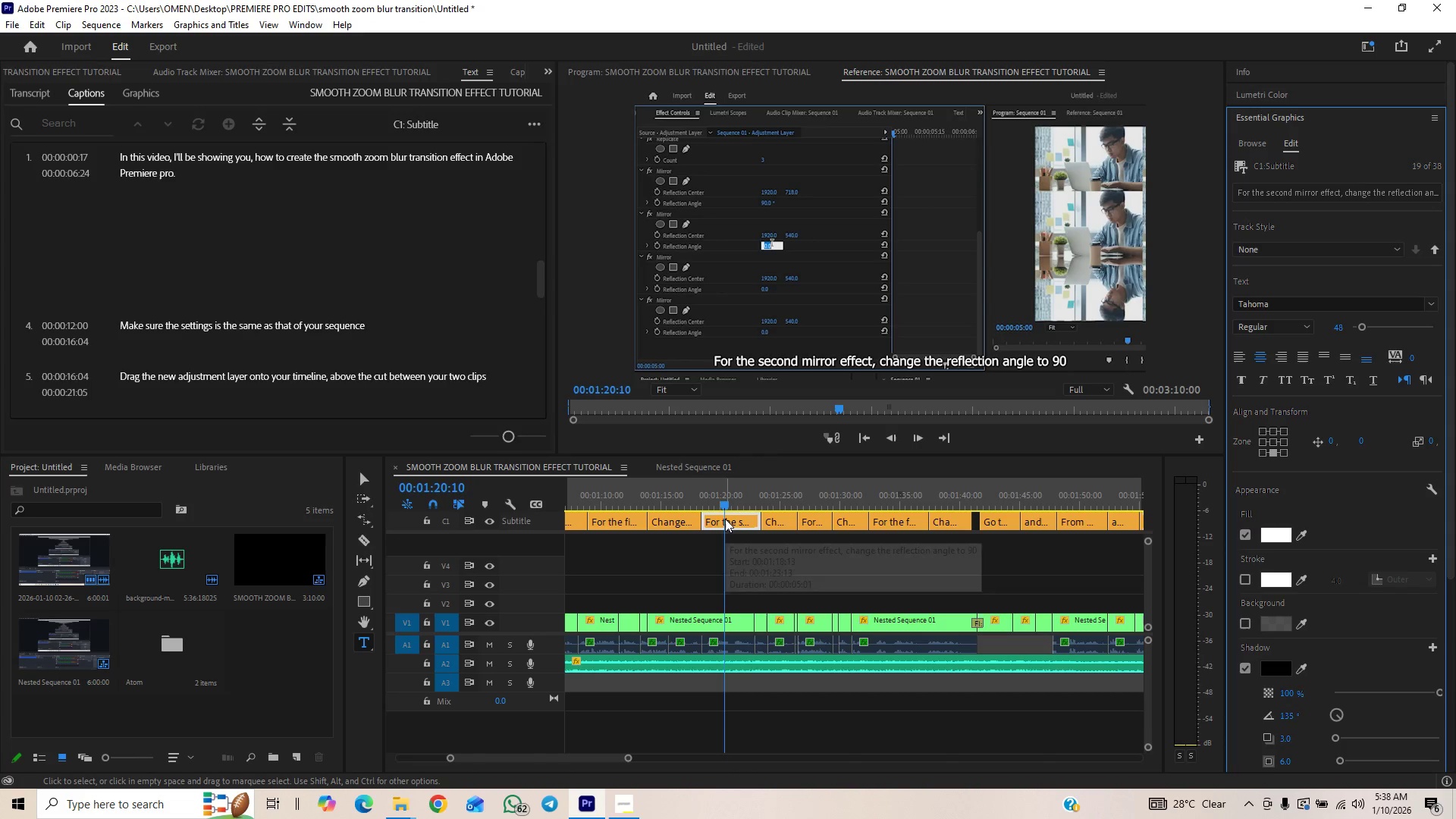 
mouse_move([709, 486])
 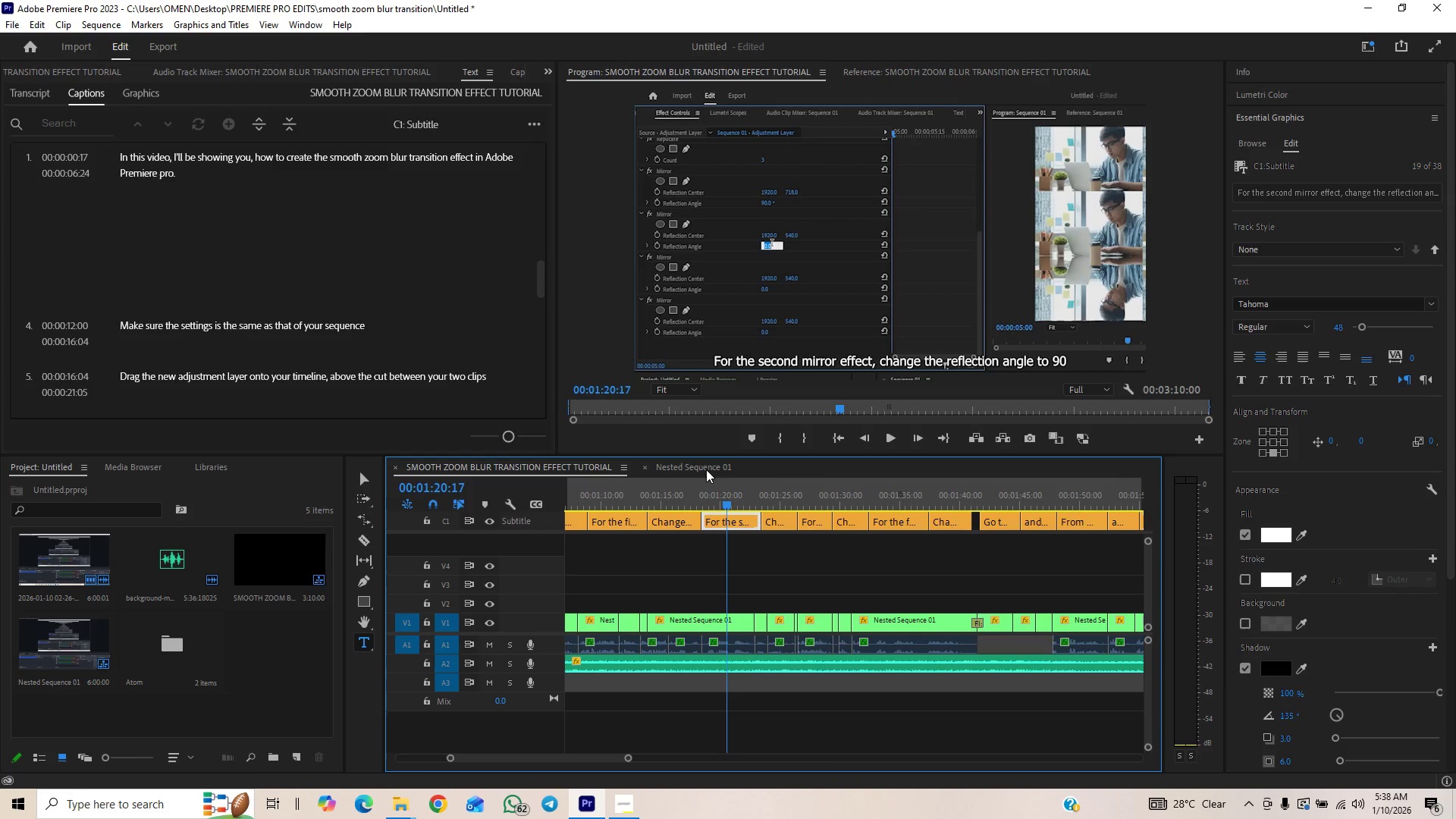 
double_click([777, 519])
 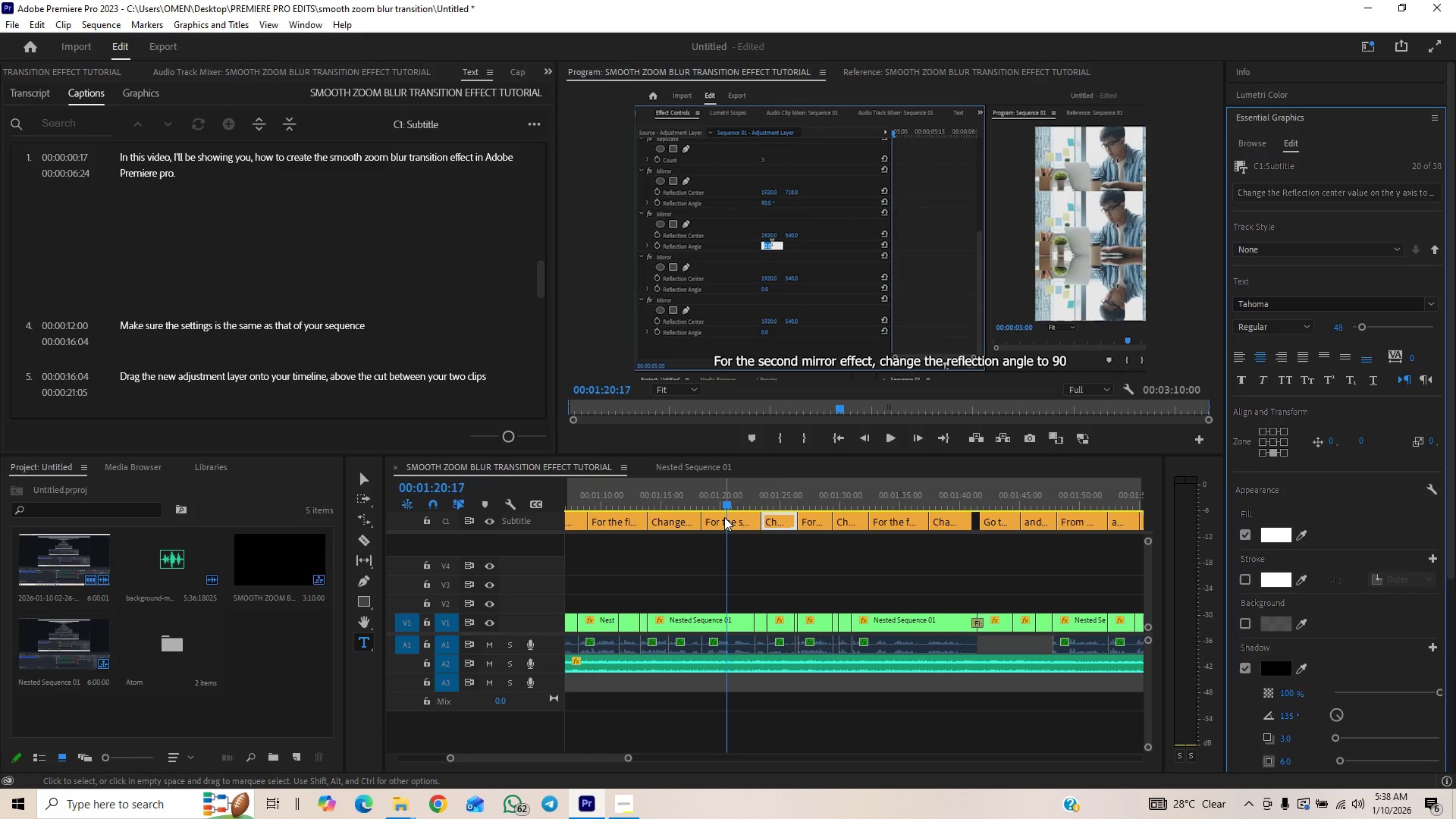 
double_click([724, 517])
 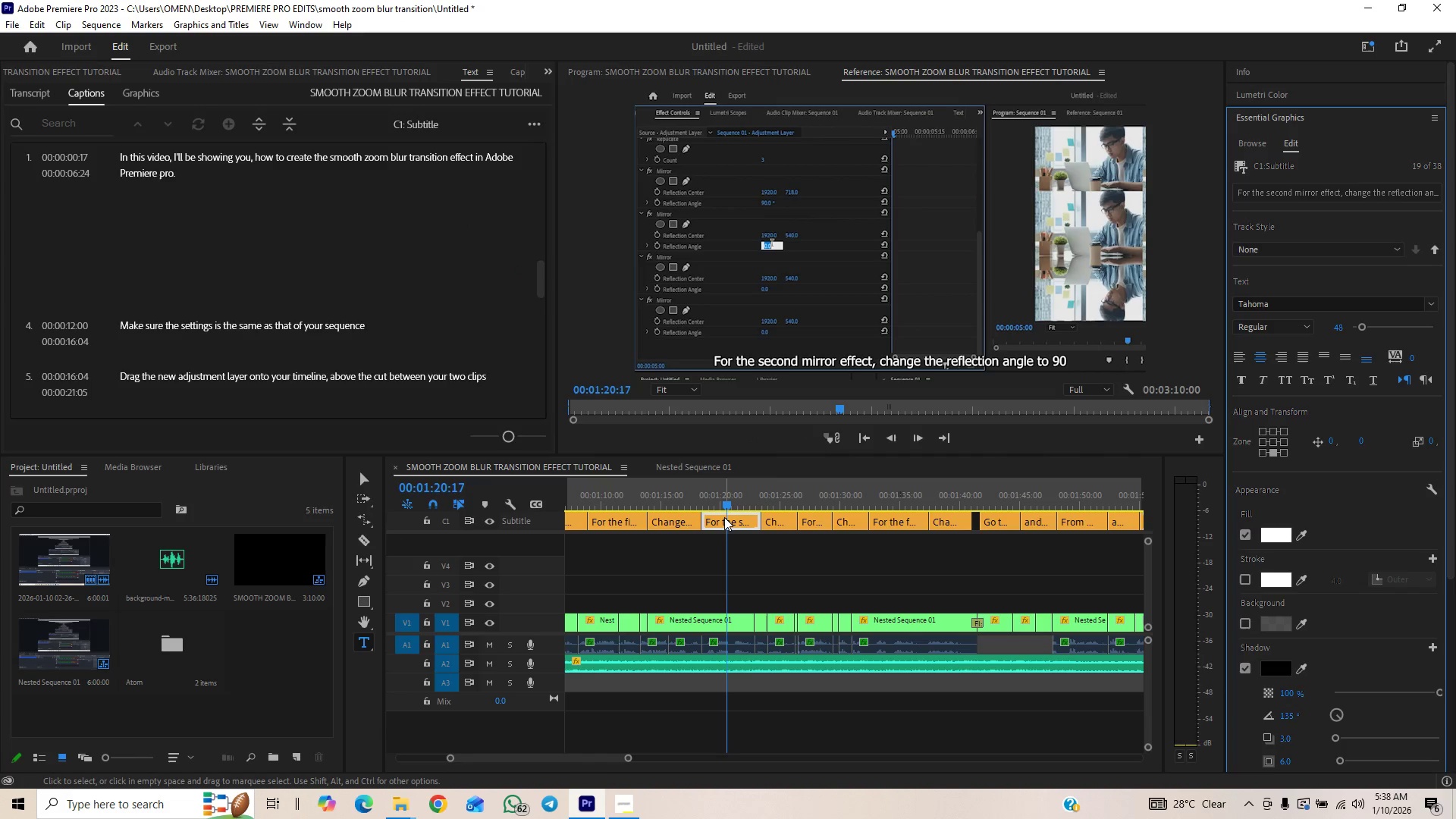 
triple_click([724, 517])
 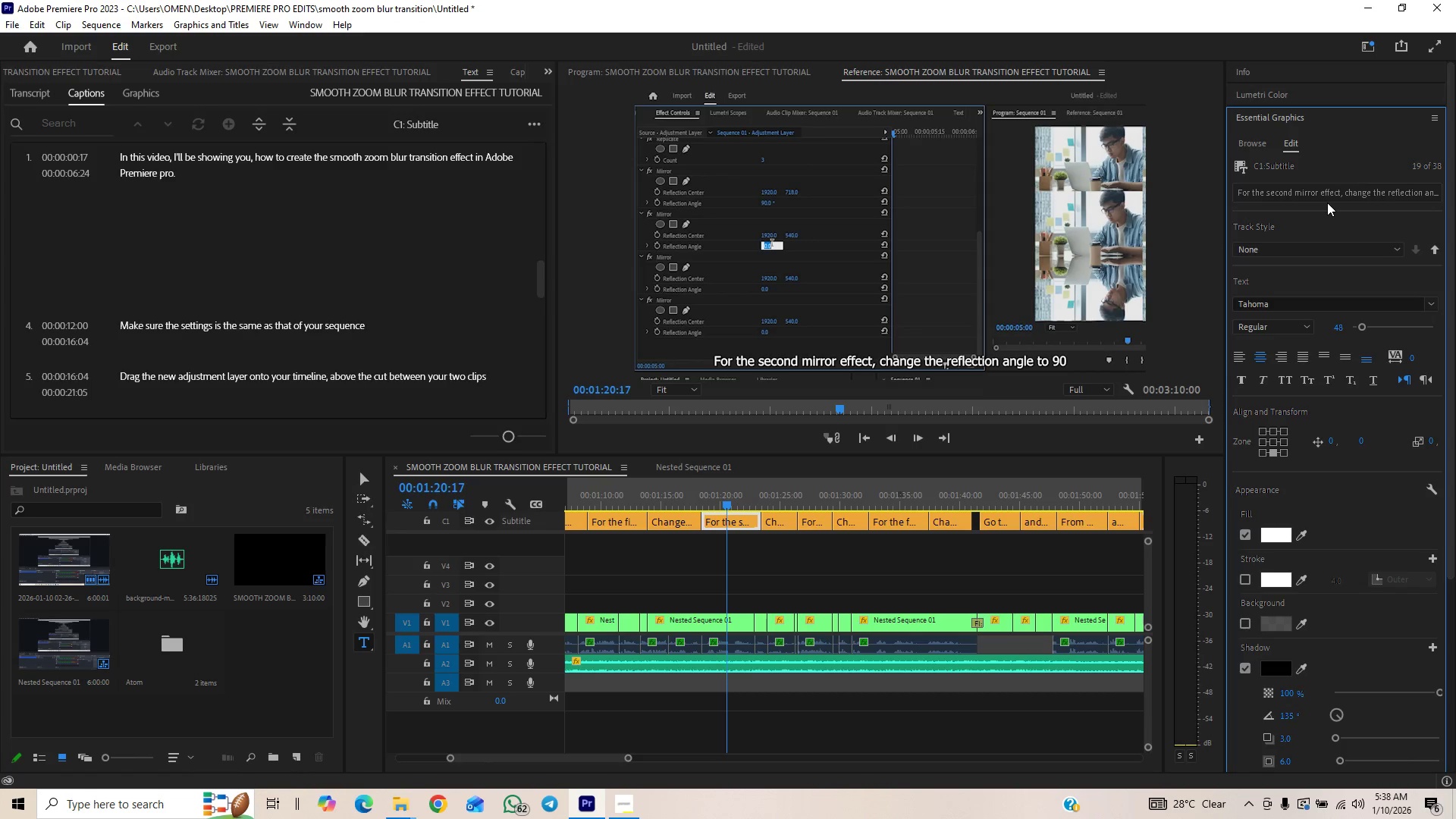 
double_click([1388, 192])
 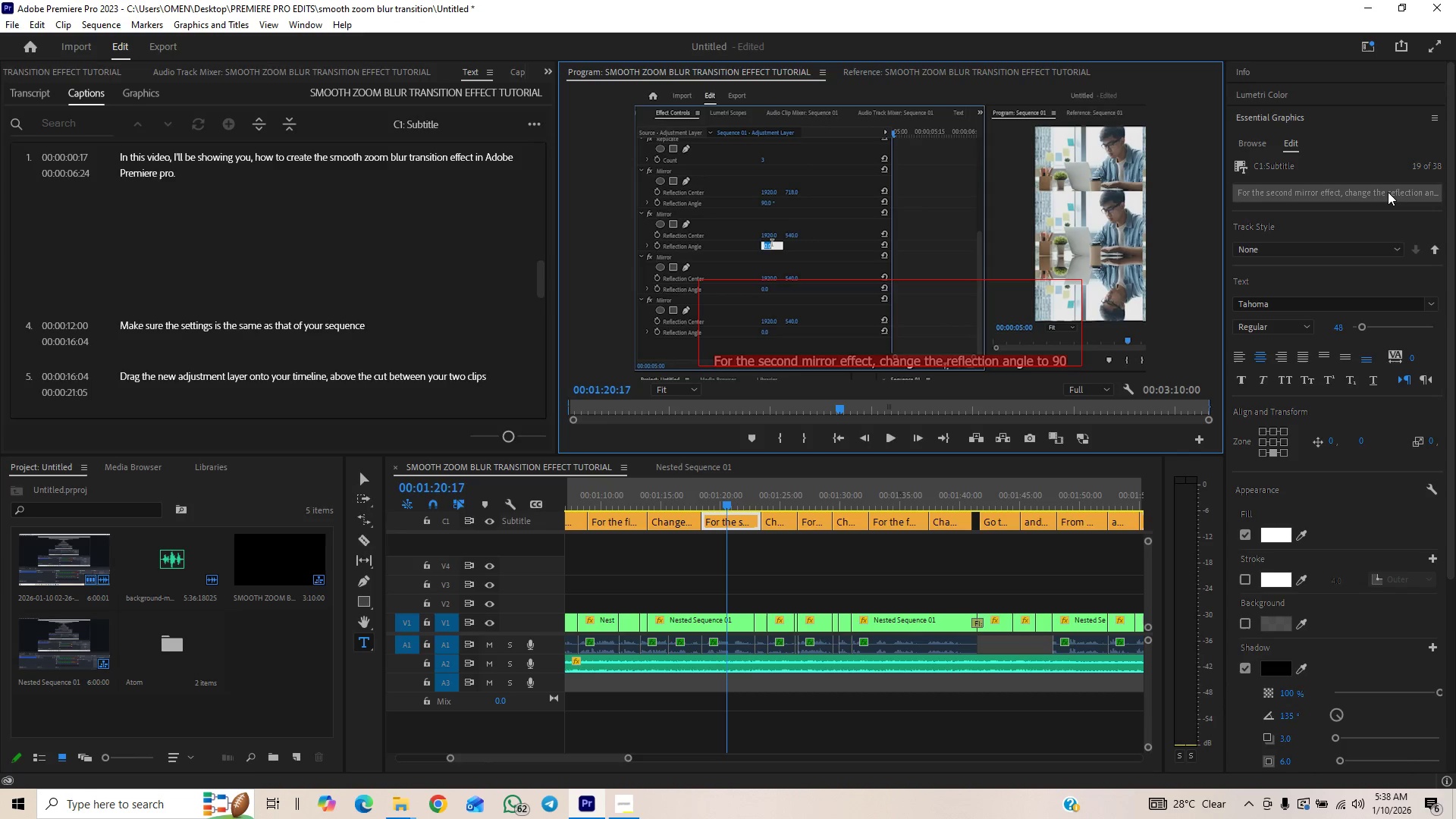 
key(ArrowRight)
 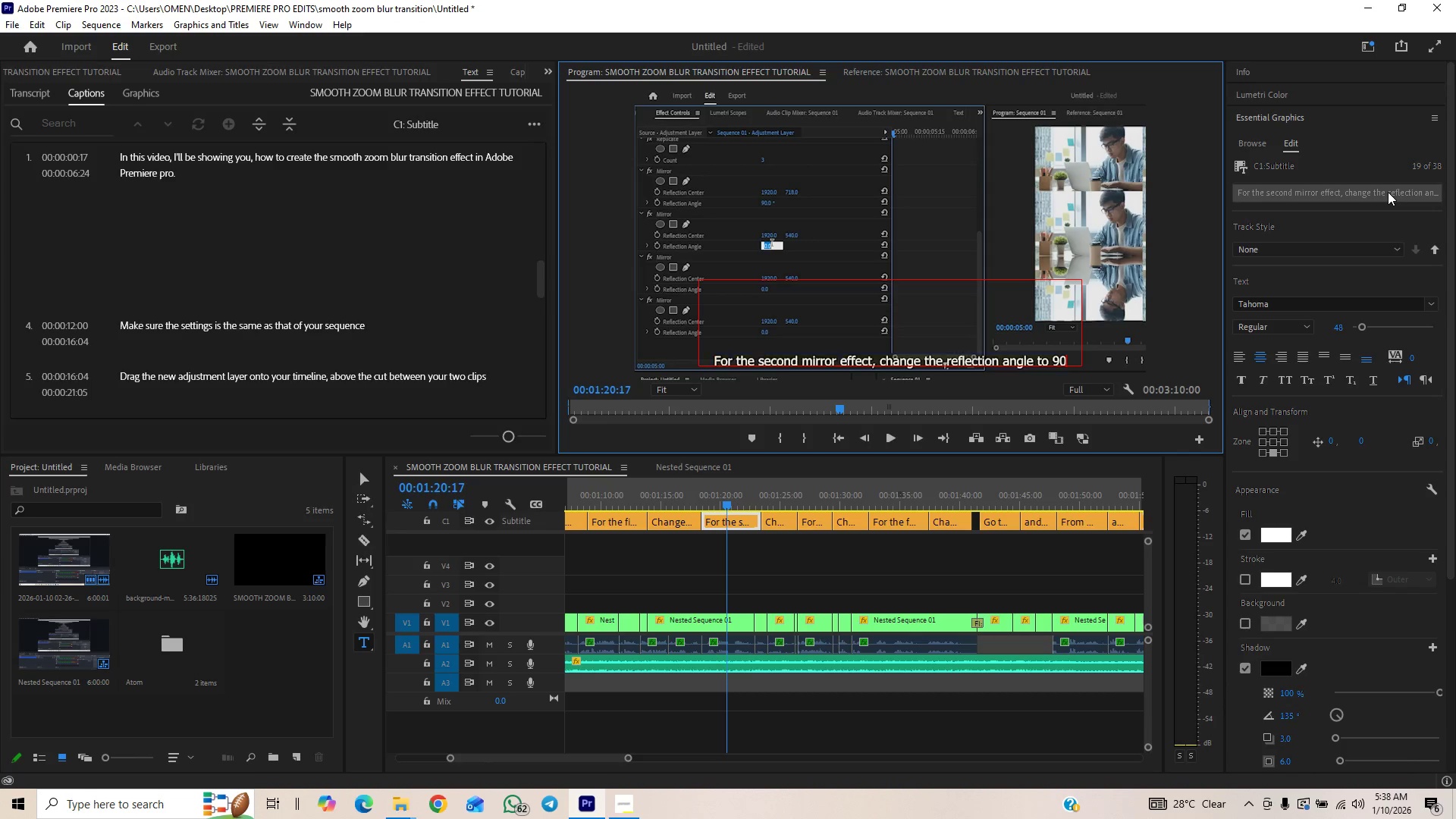 
key(ArrowRight)
 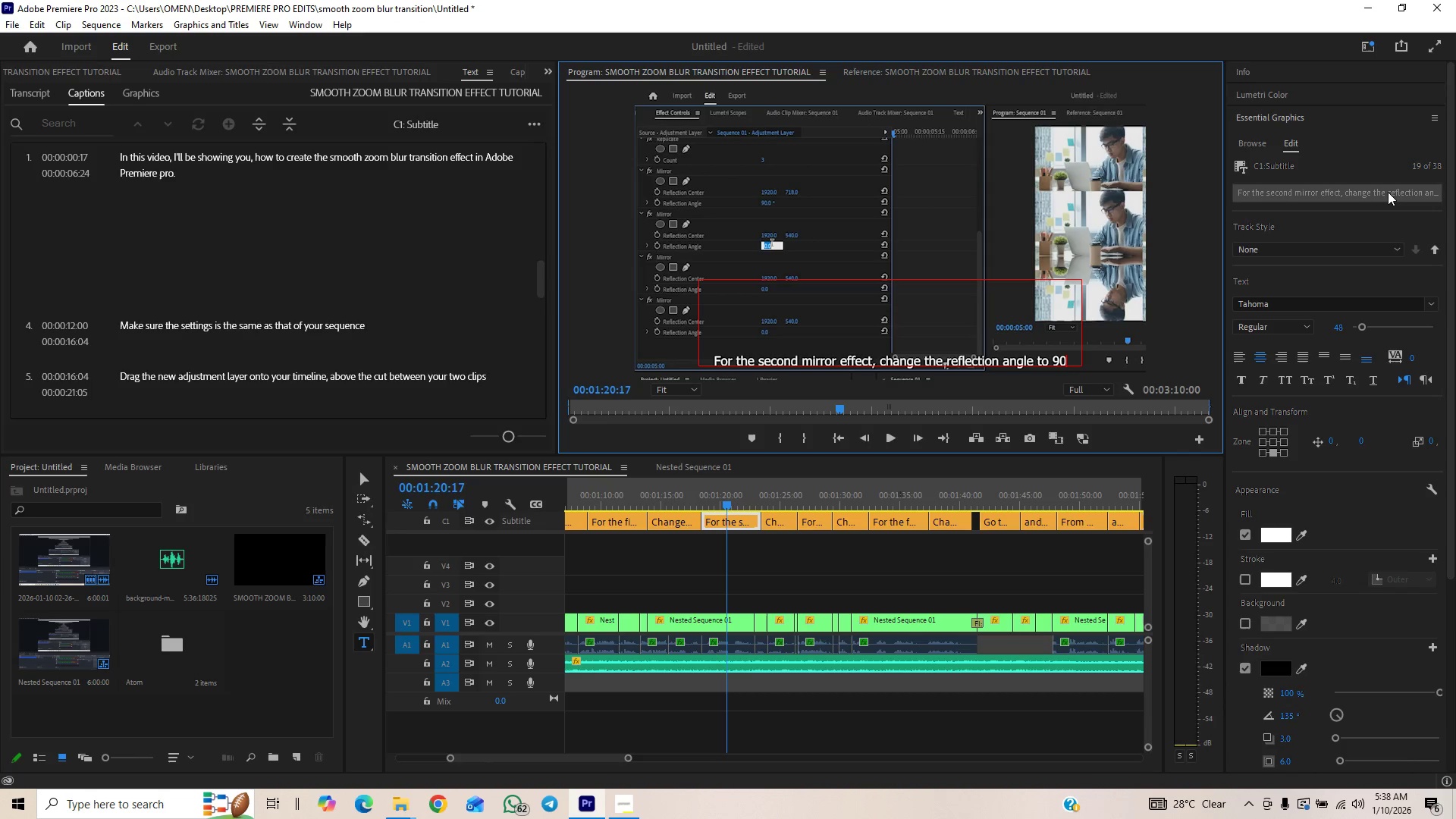 
key(ArrowLeft)
 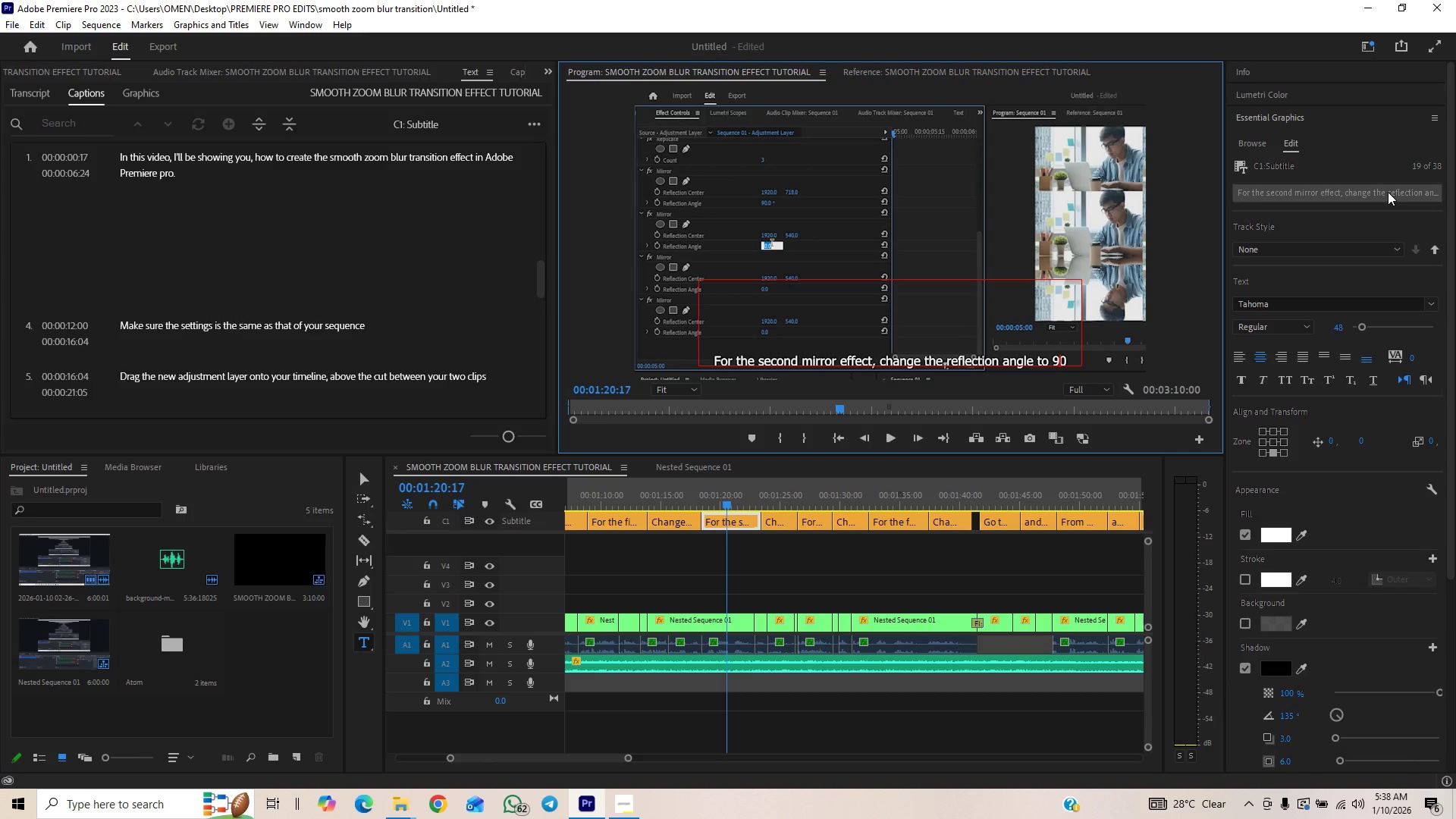 
key(ArrowLeft)
 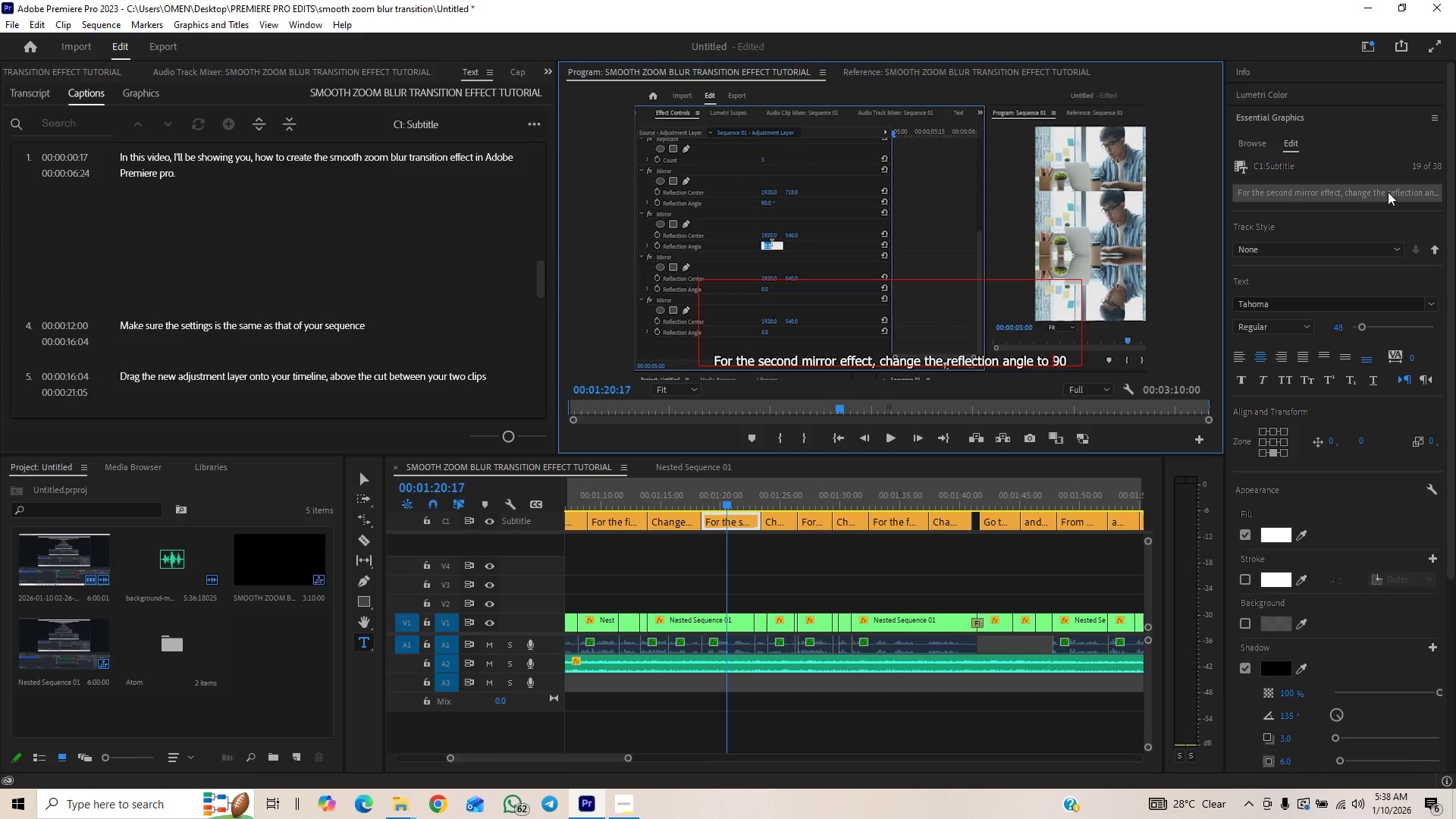 
key(Minus)
 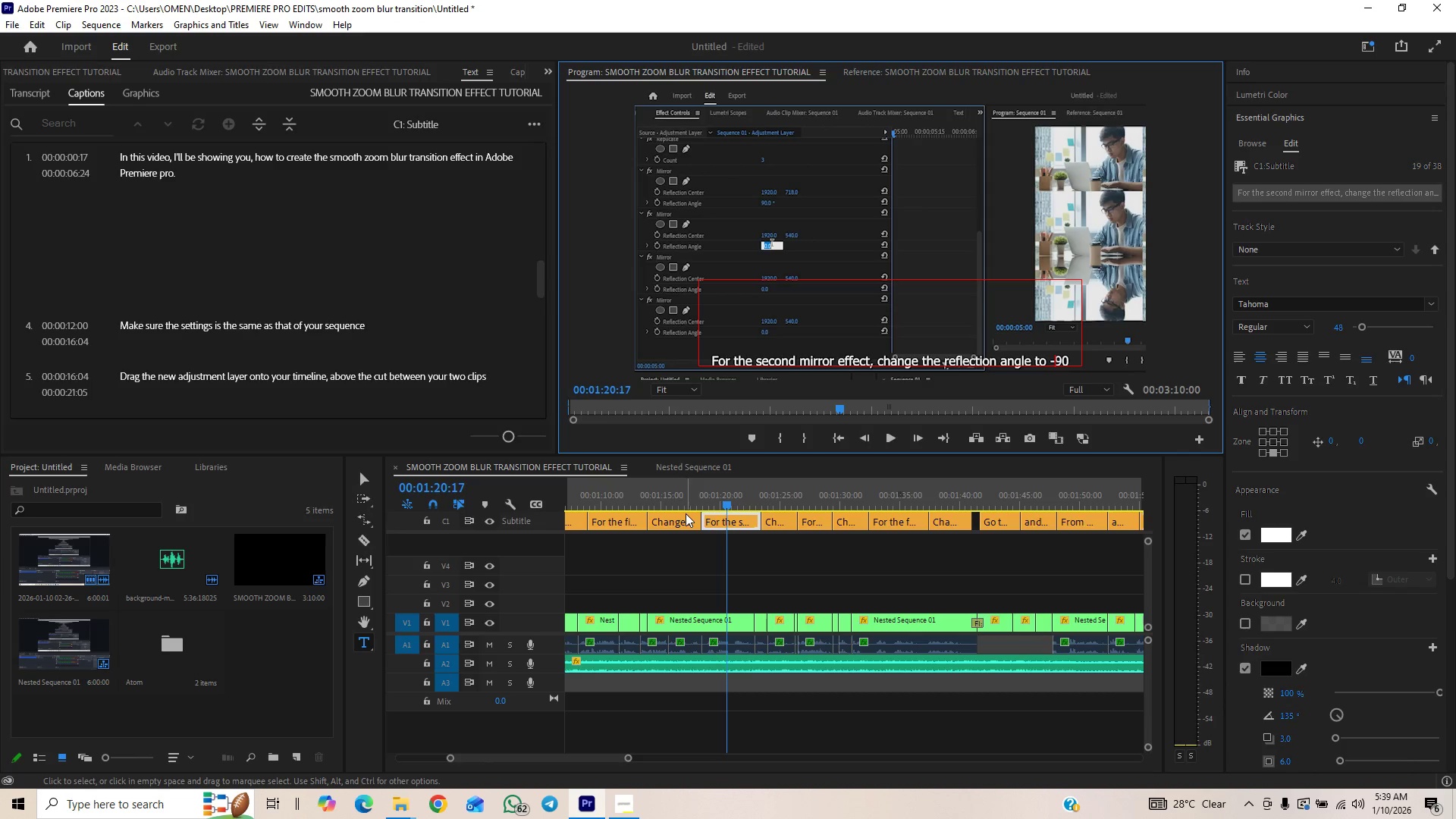 
left_click([694, 502])
 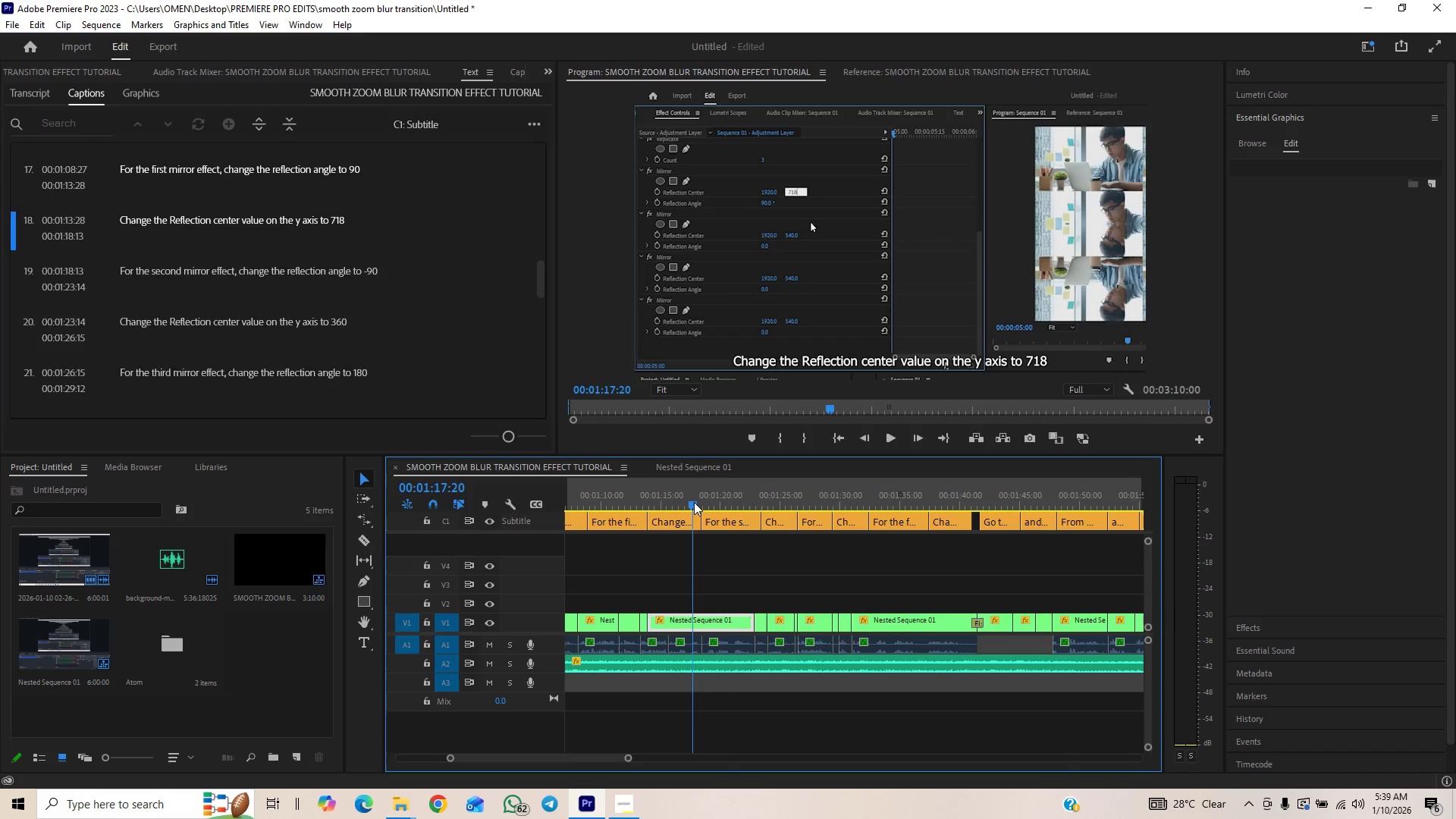 
key(Control+Backquote)
 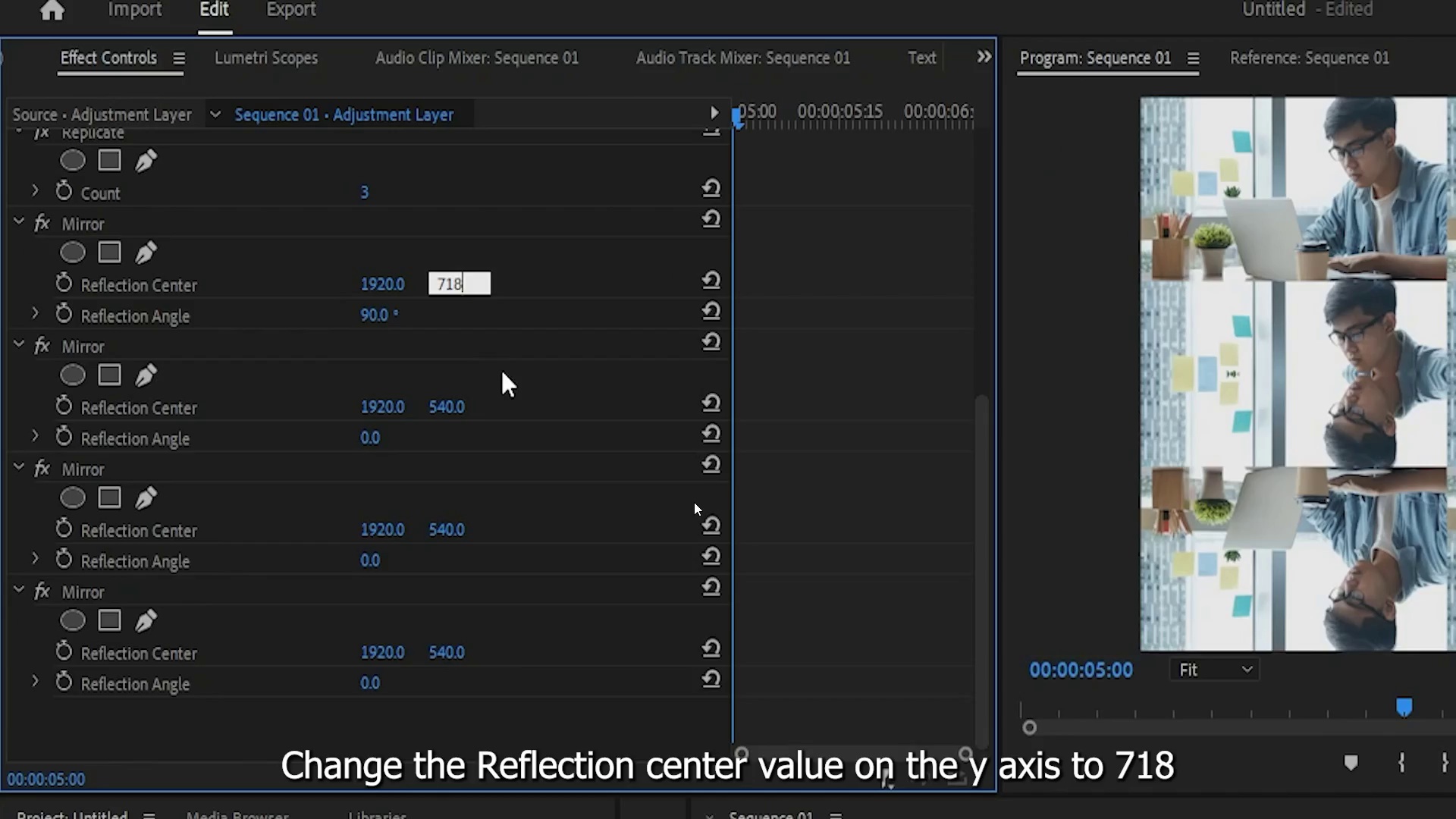 
key(Space)
 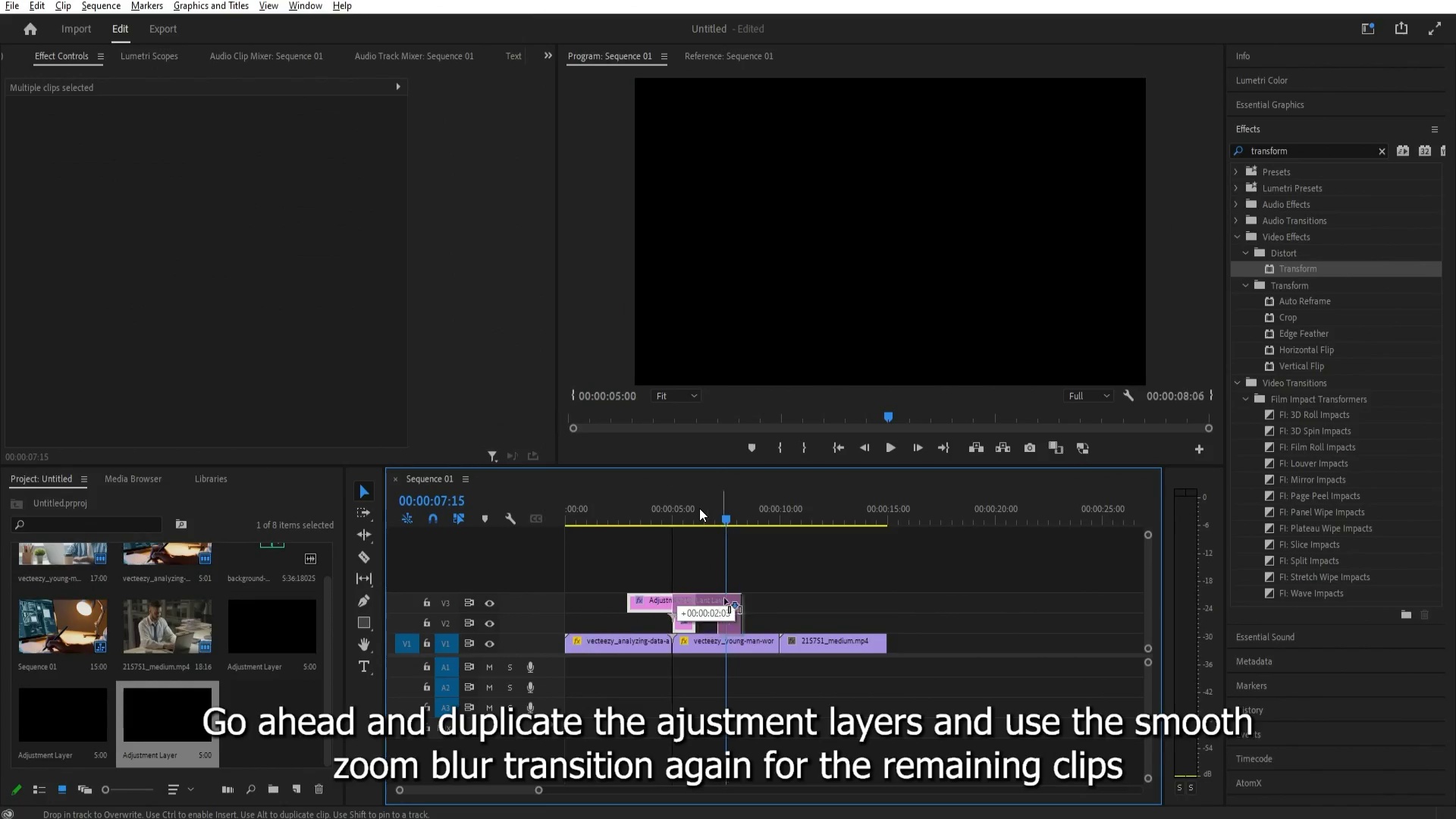 
wait(93.23)
 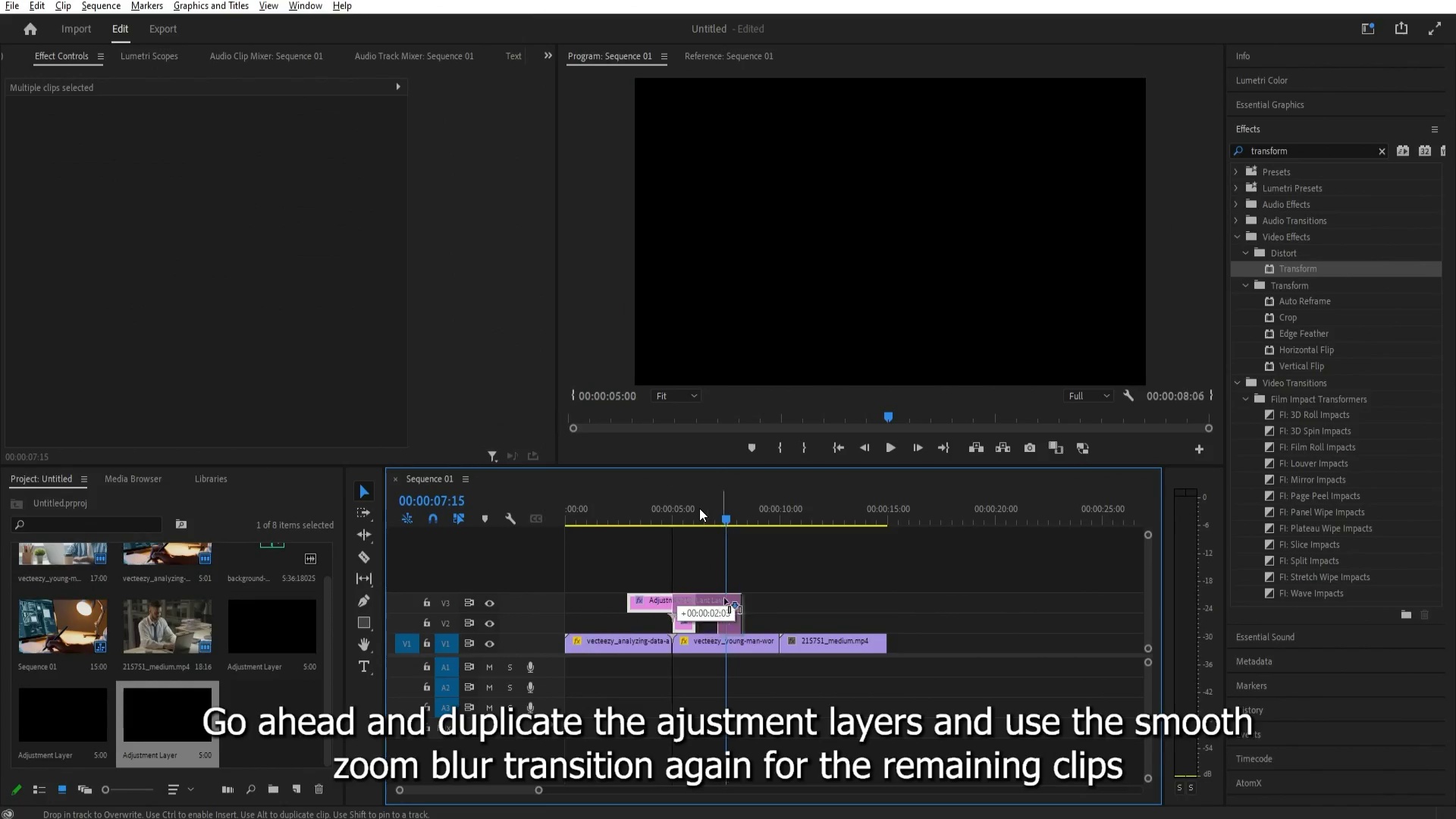 
key(Space)
 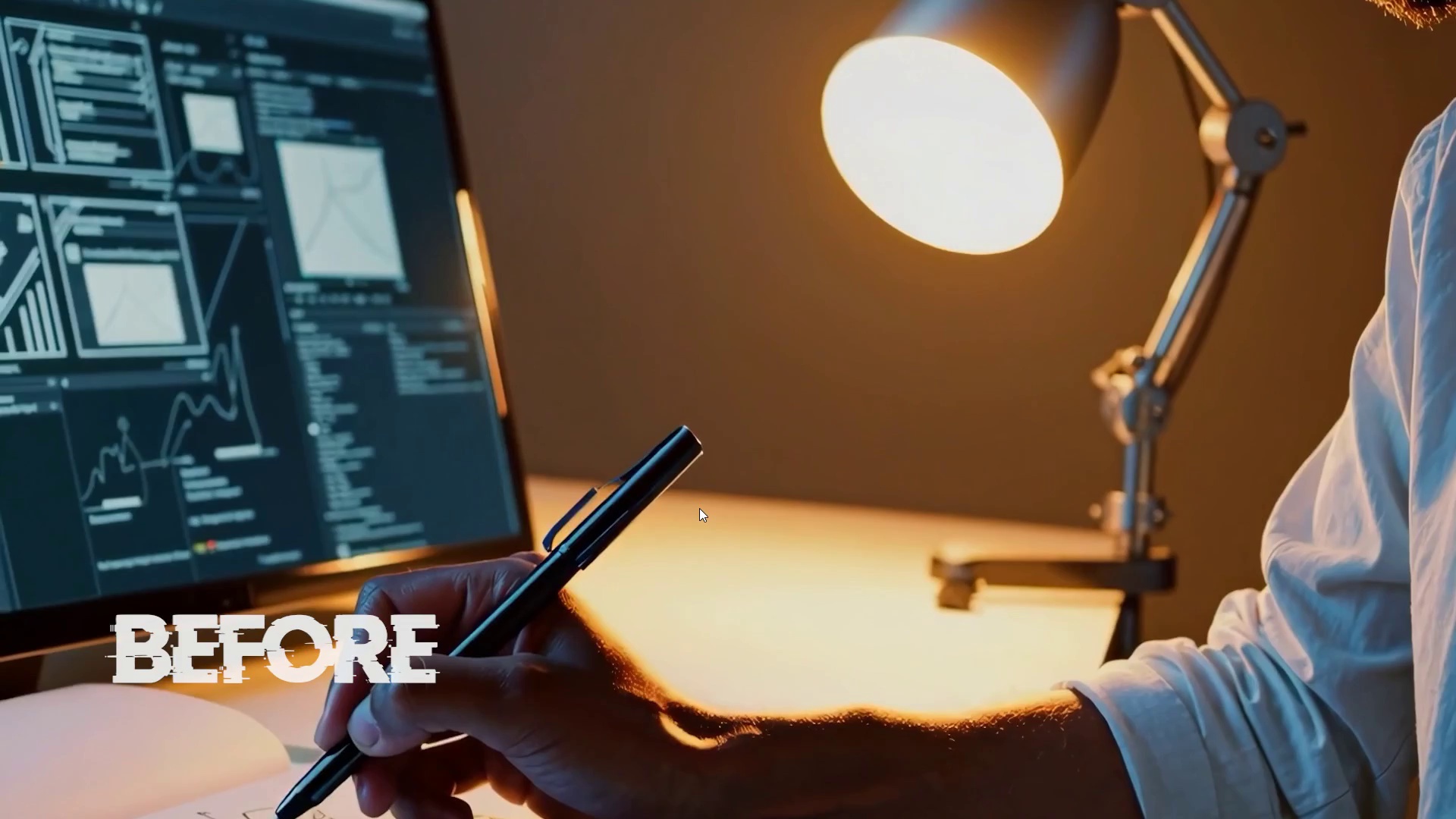 
key(Control+Backquote)
 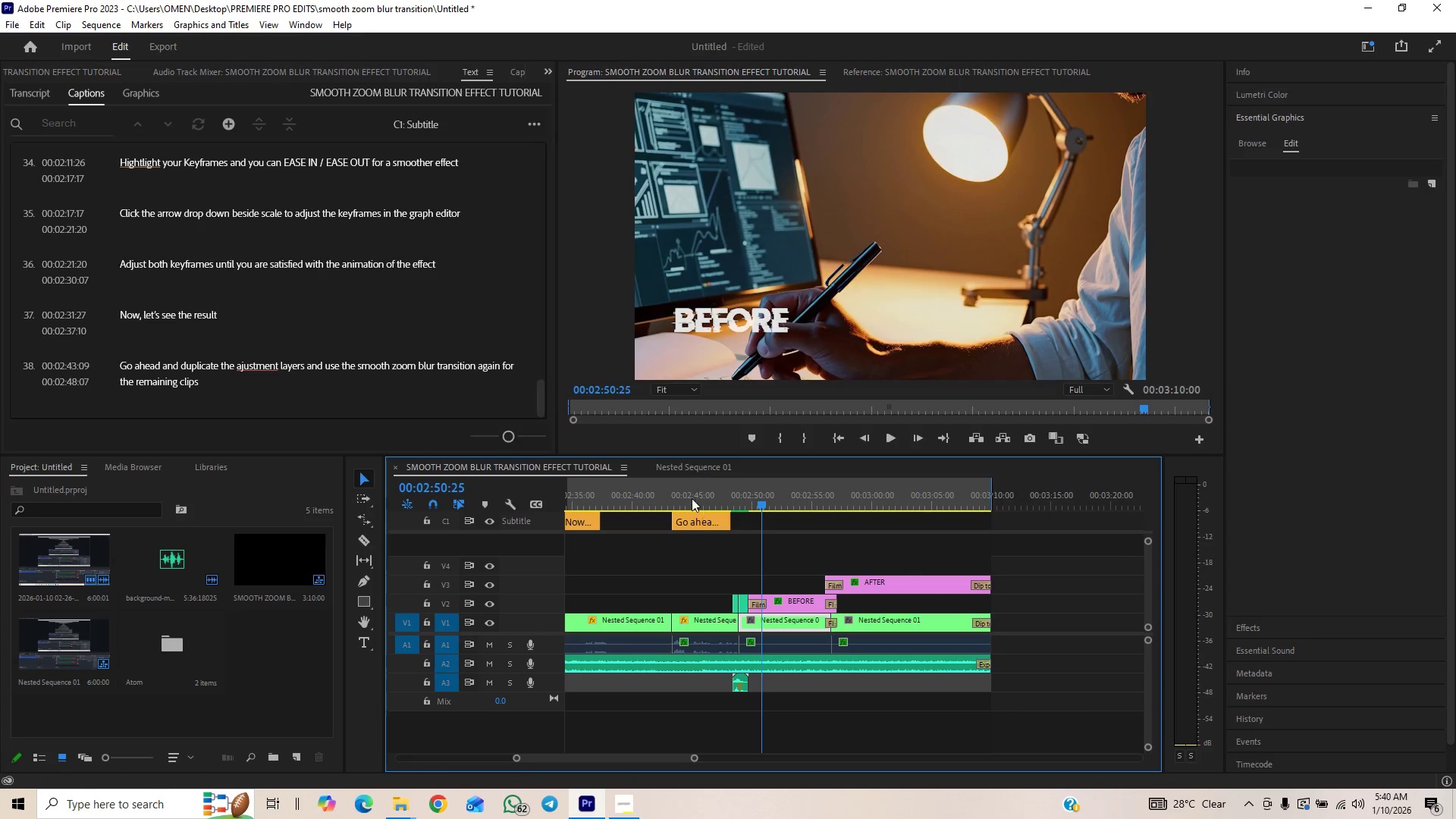 
left_click([680, 491])
 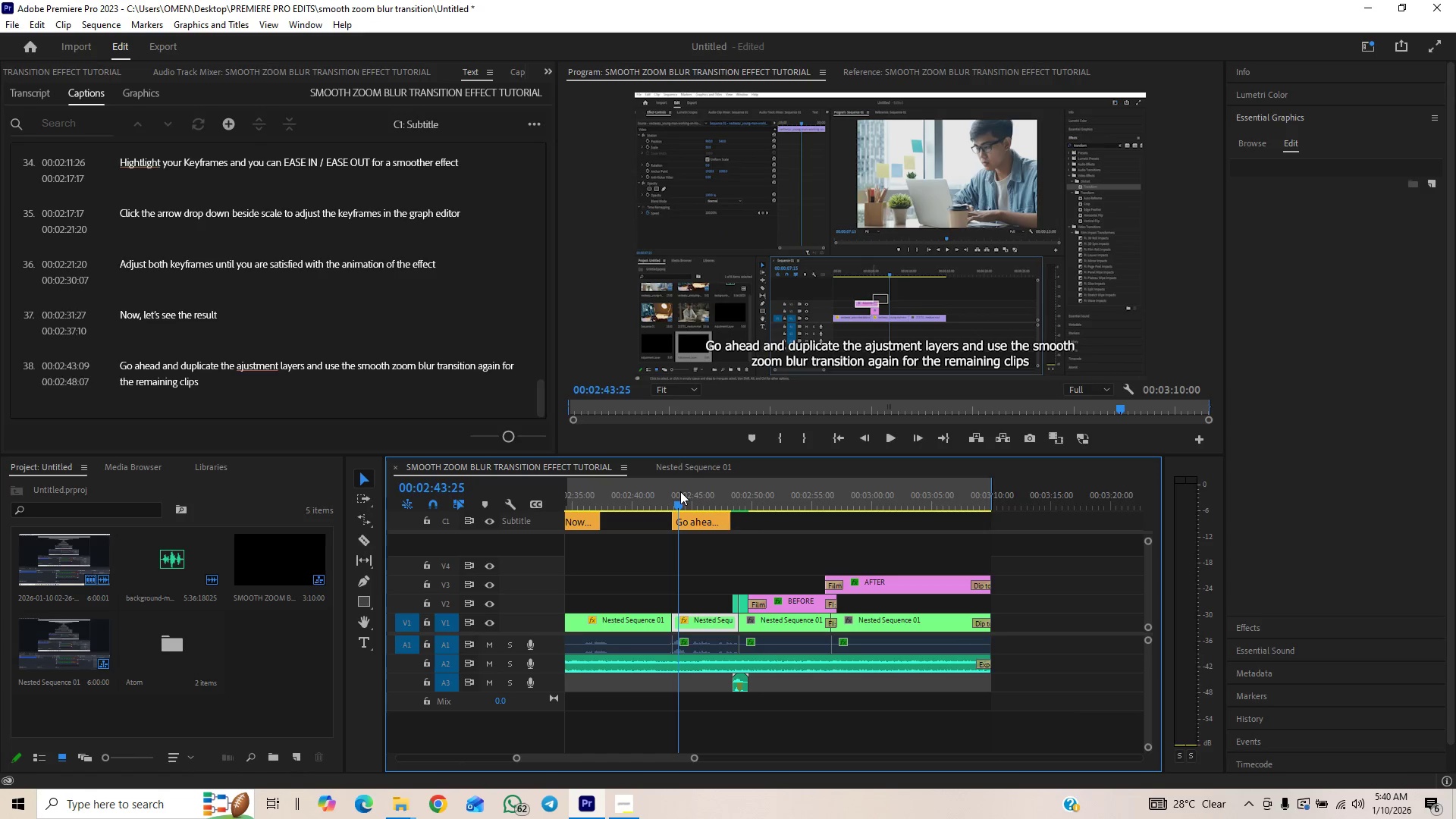 
key(Control+Backquote)
 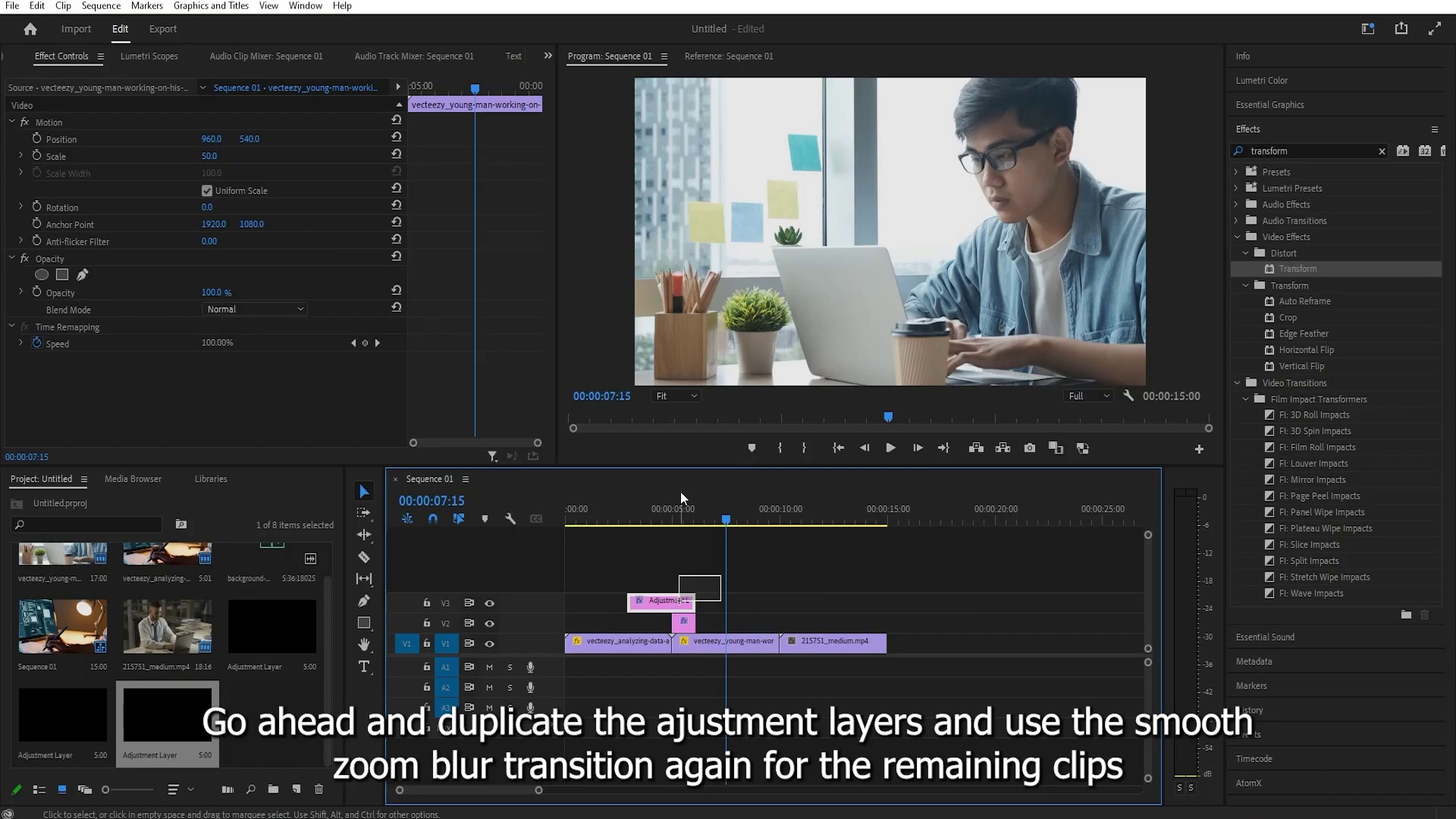 
key(Space)
 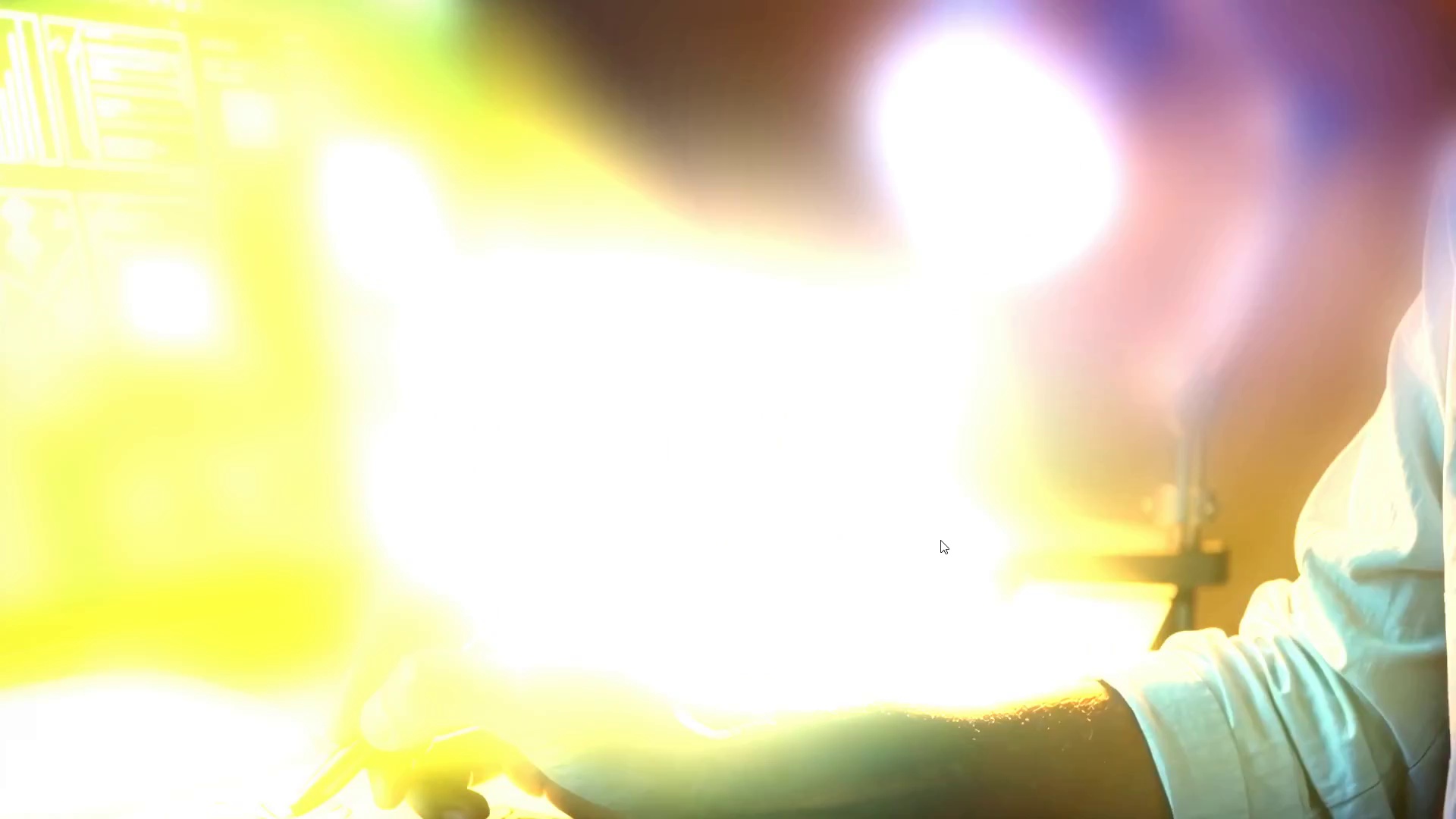 
wait(7.09)
 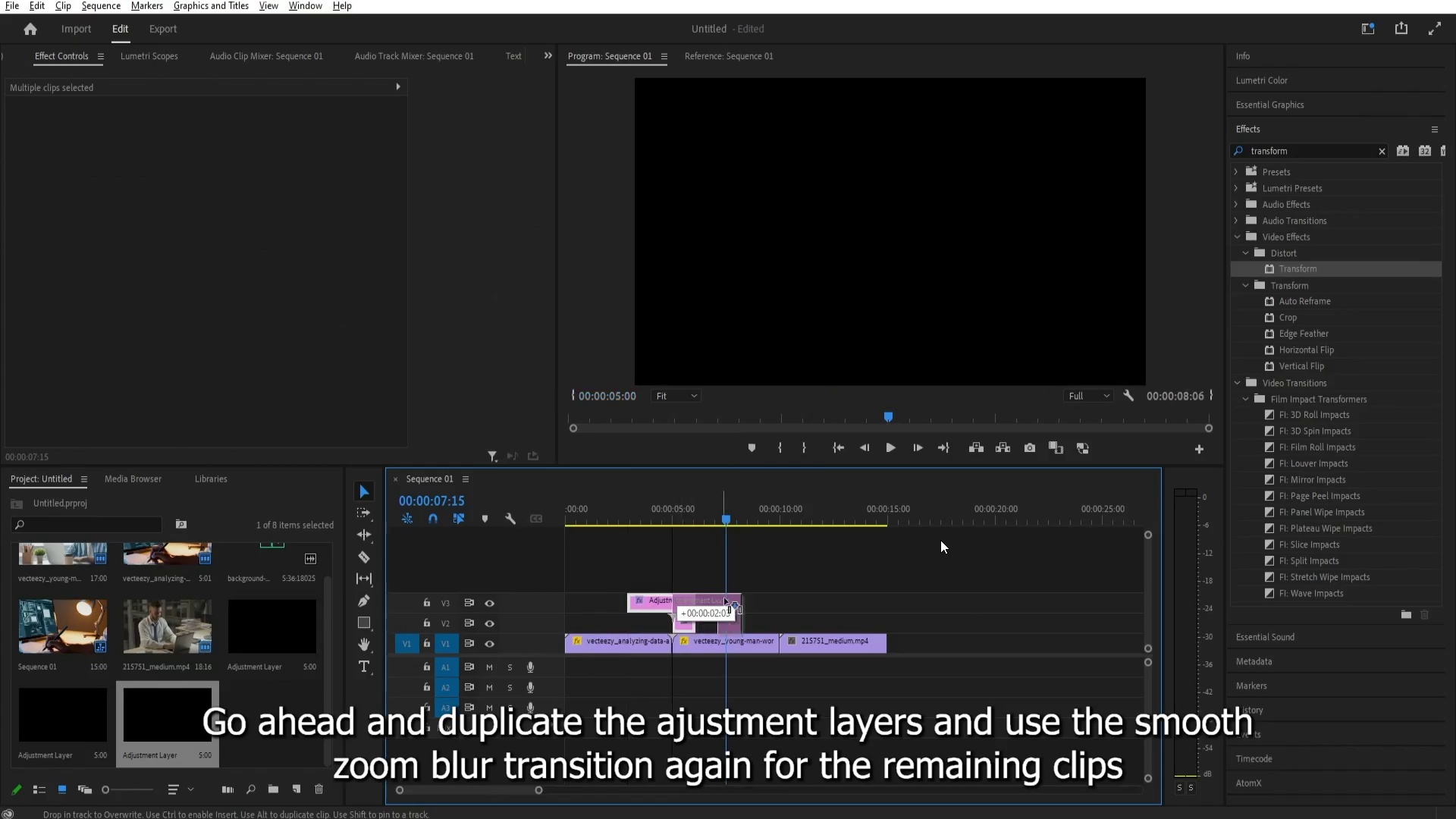 
key(Space)
 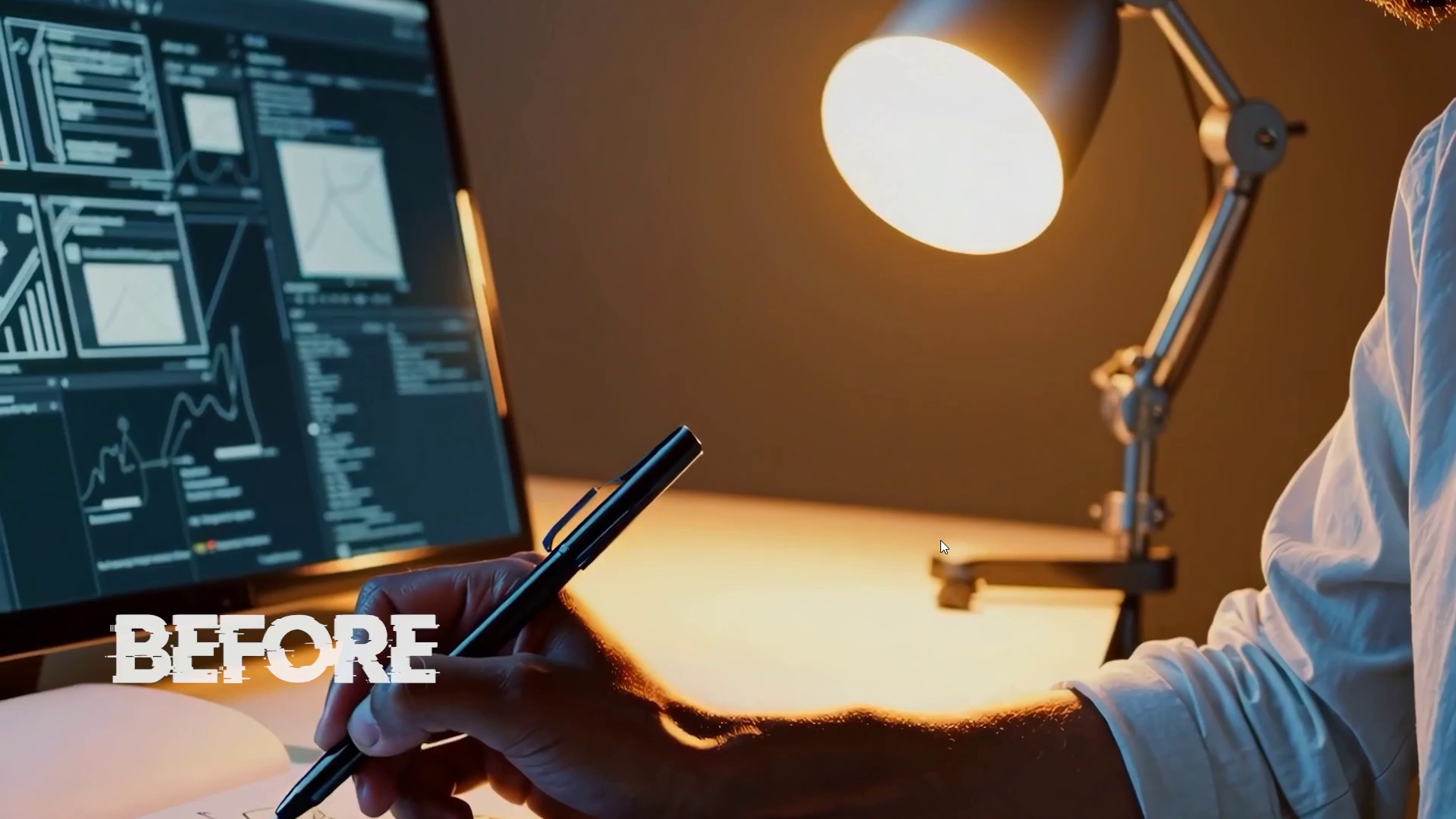 
key(Control+Backquote)
 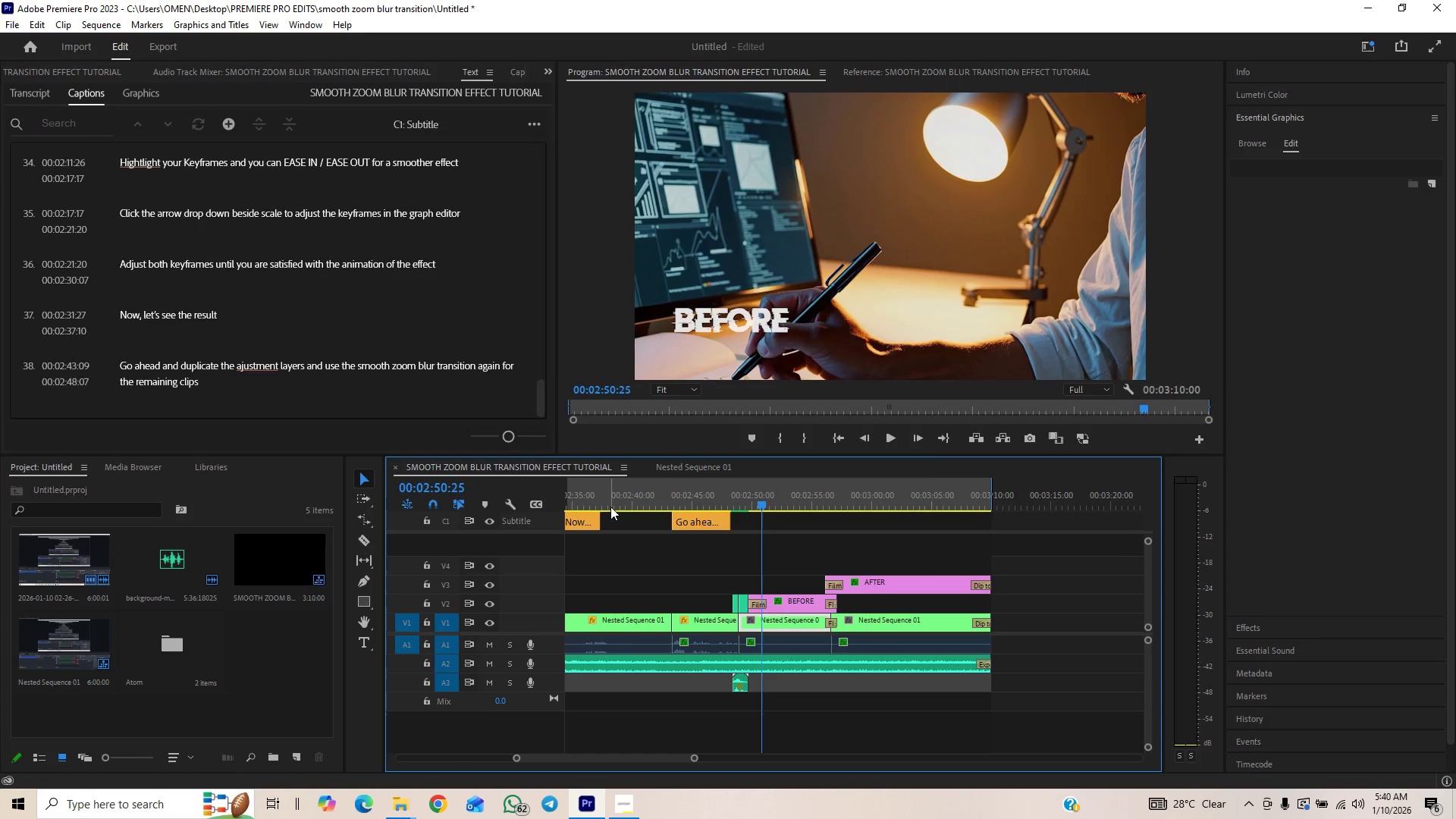 
key(Control+Backquote)
 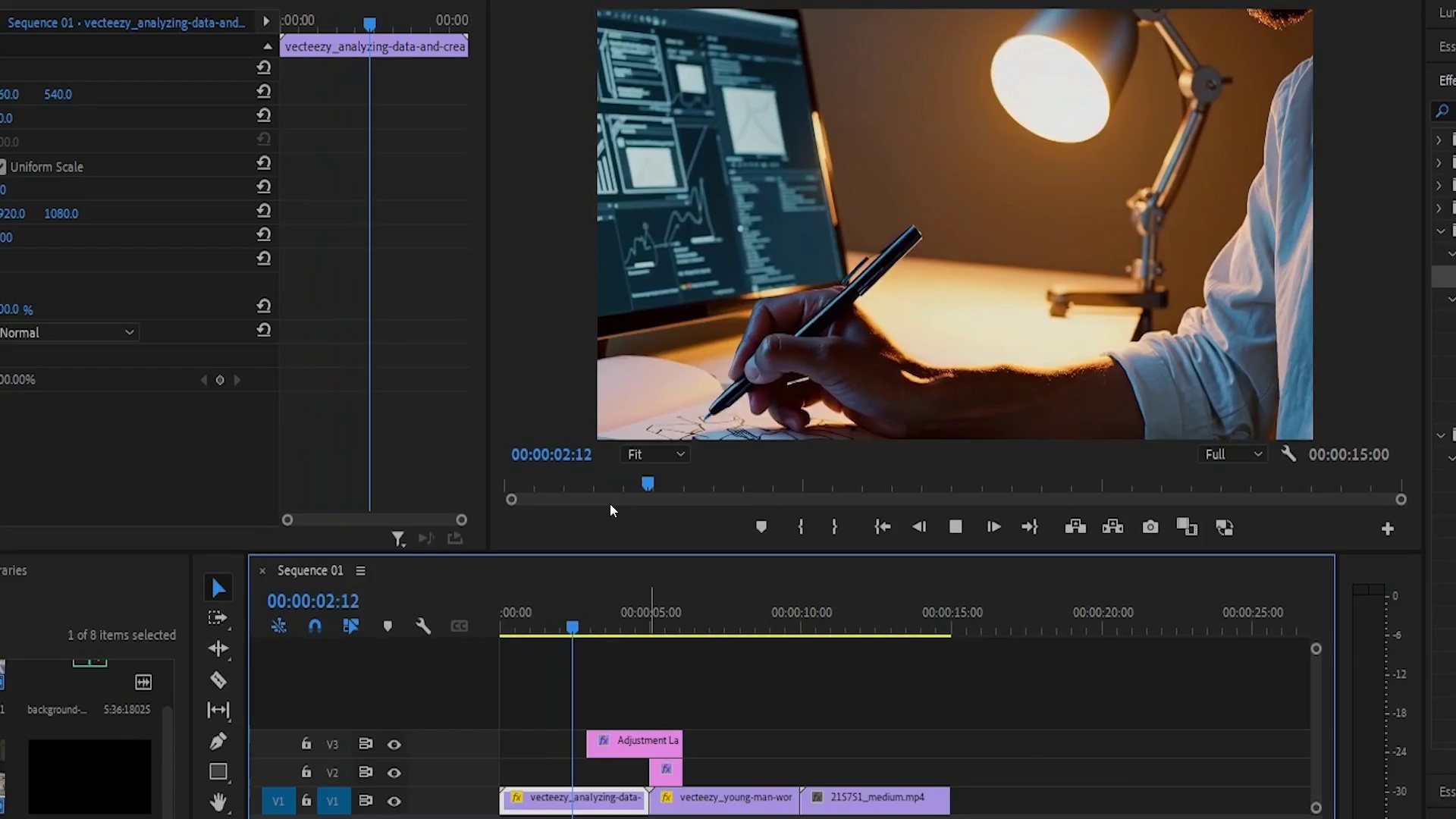 
key(Space)
 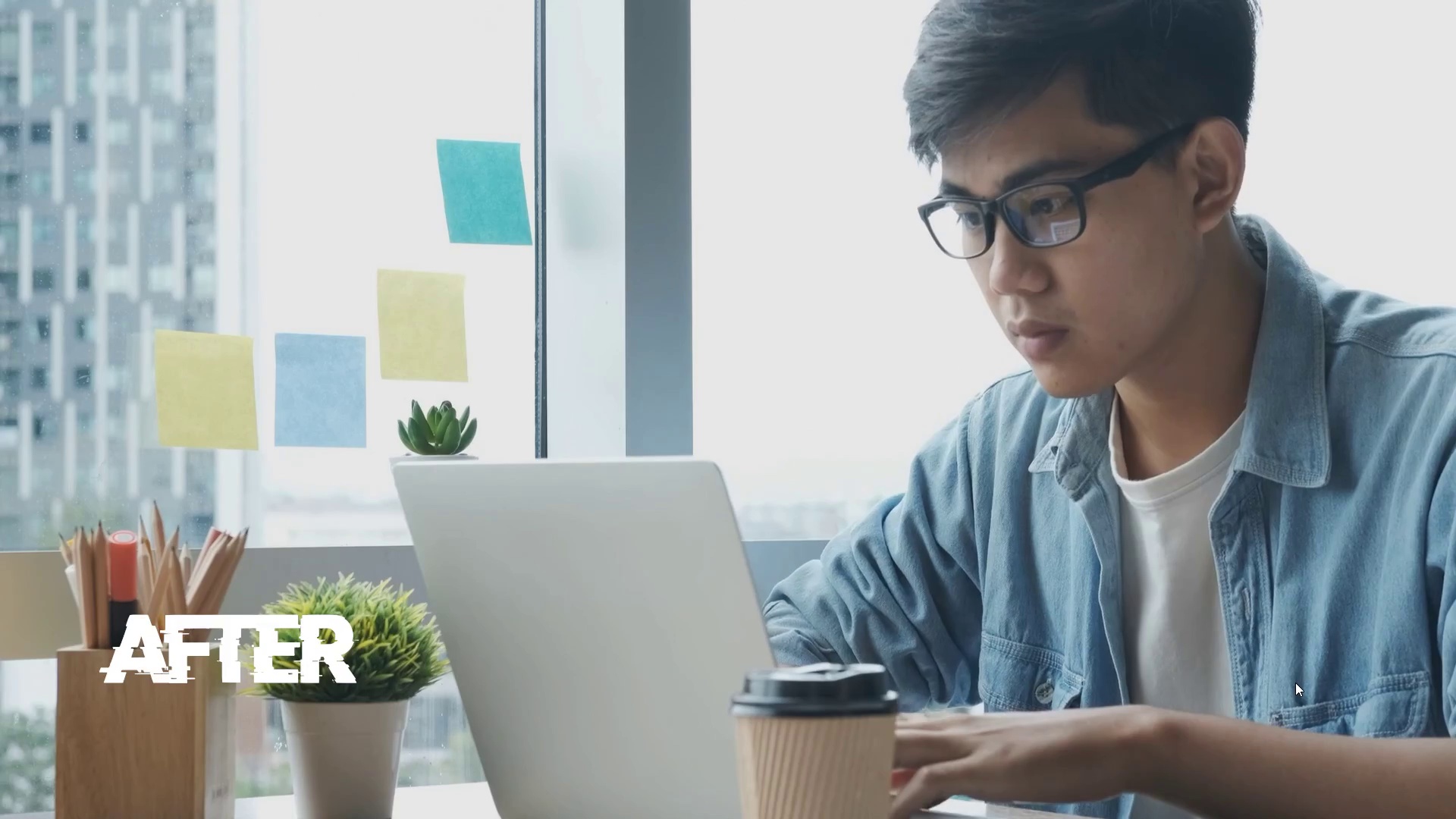 
wait(32.48)
 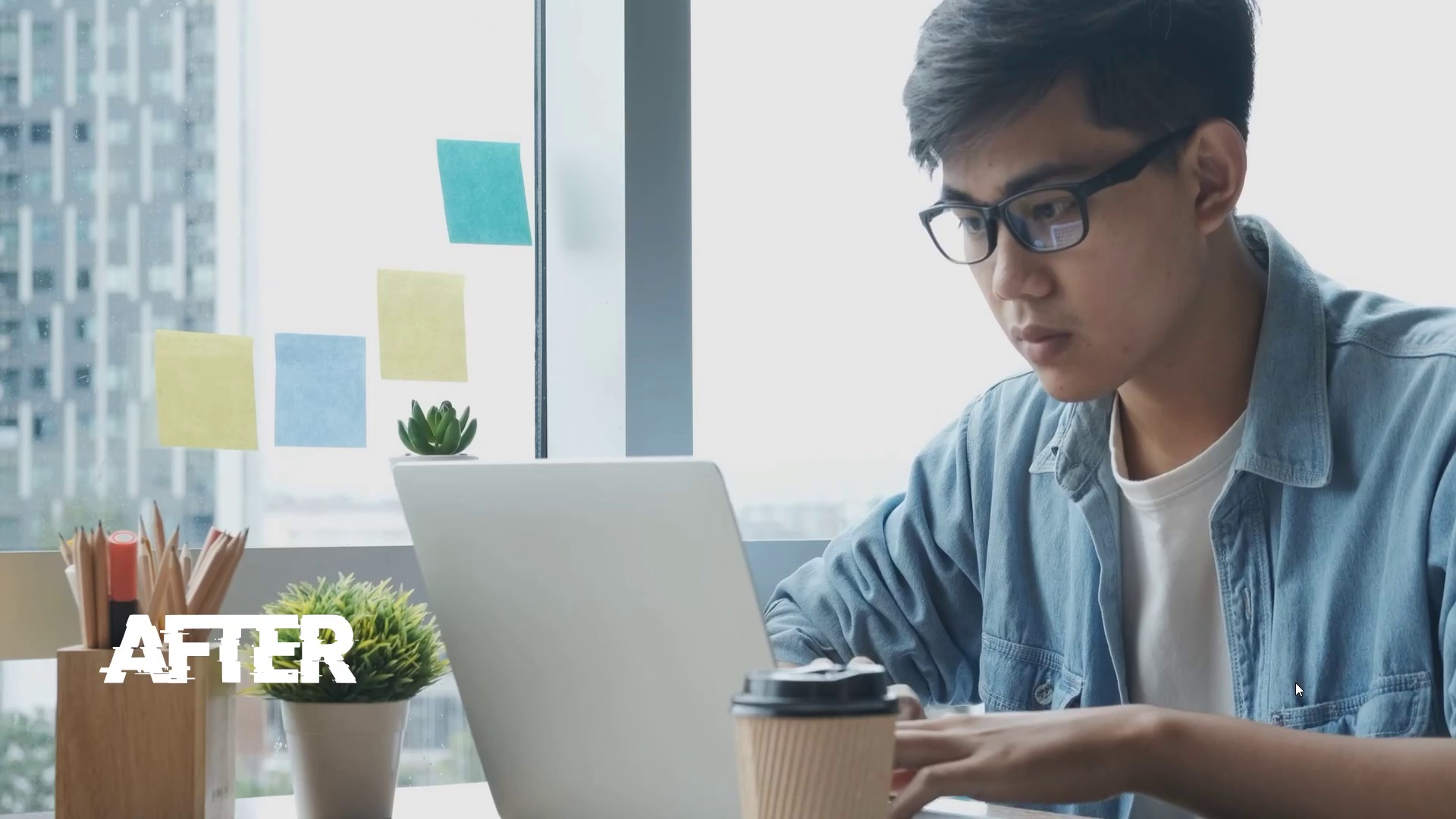 
key(Control+Backquote)
 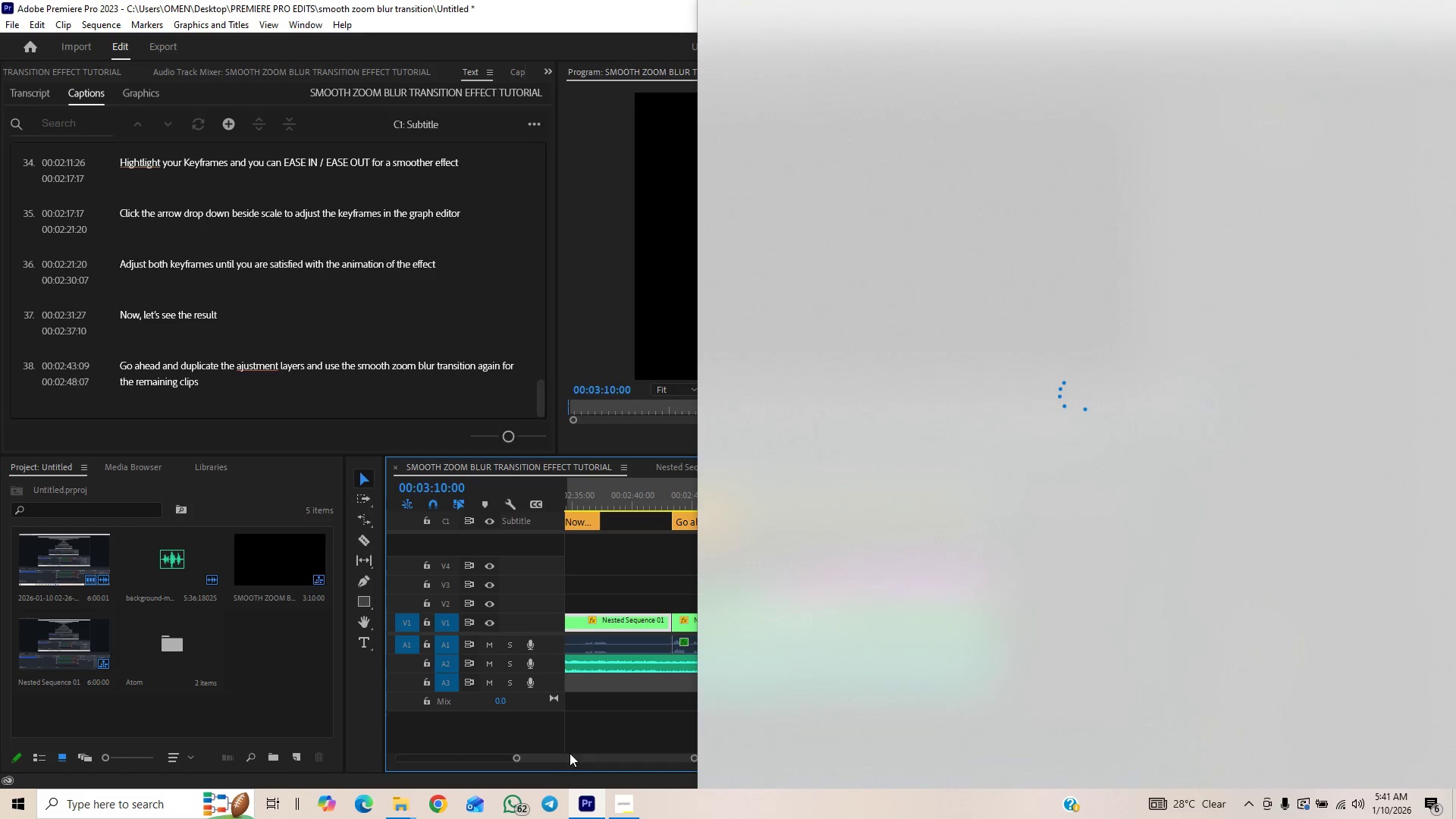 
left_click([587, 730])
 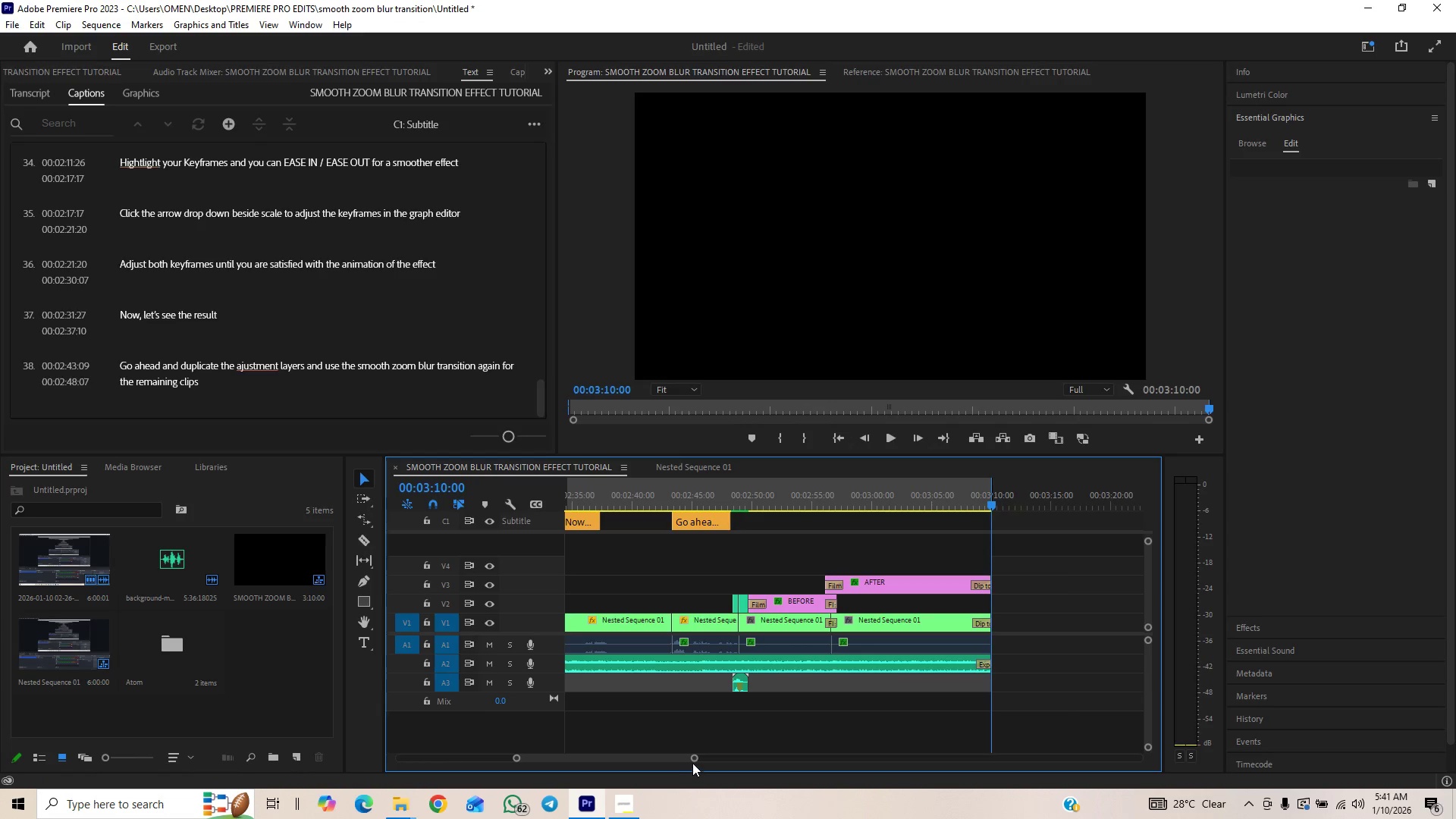 
left_click_drag(start_coordinate=[694, 758], to_coordinate=[887, 722])
 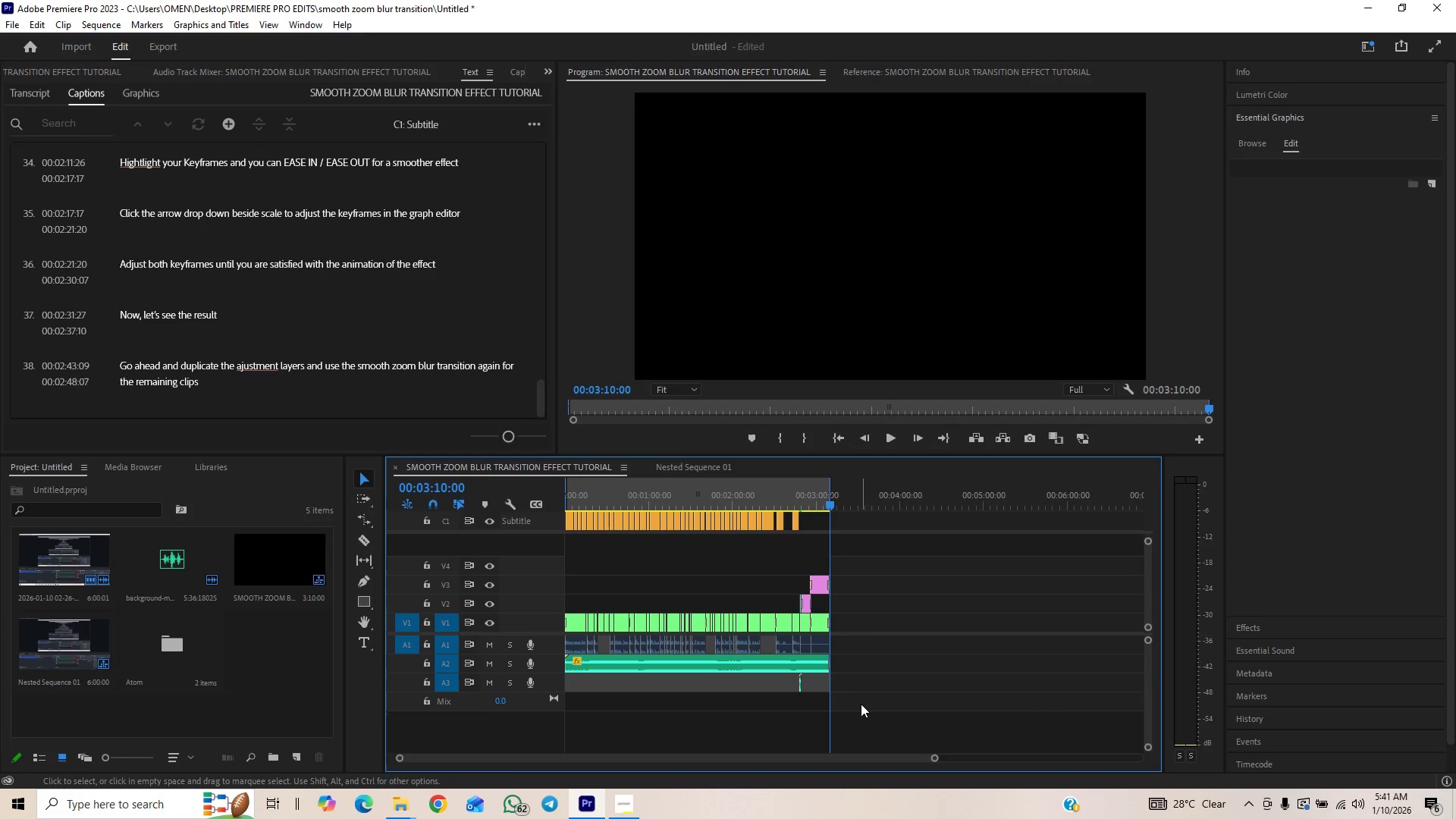 
left_click_drag(start_coordinate=[864, 710], to_coordinate=[495, 485])
 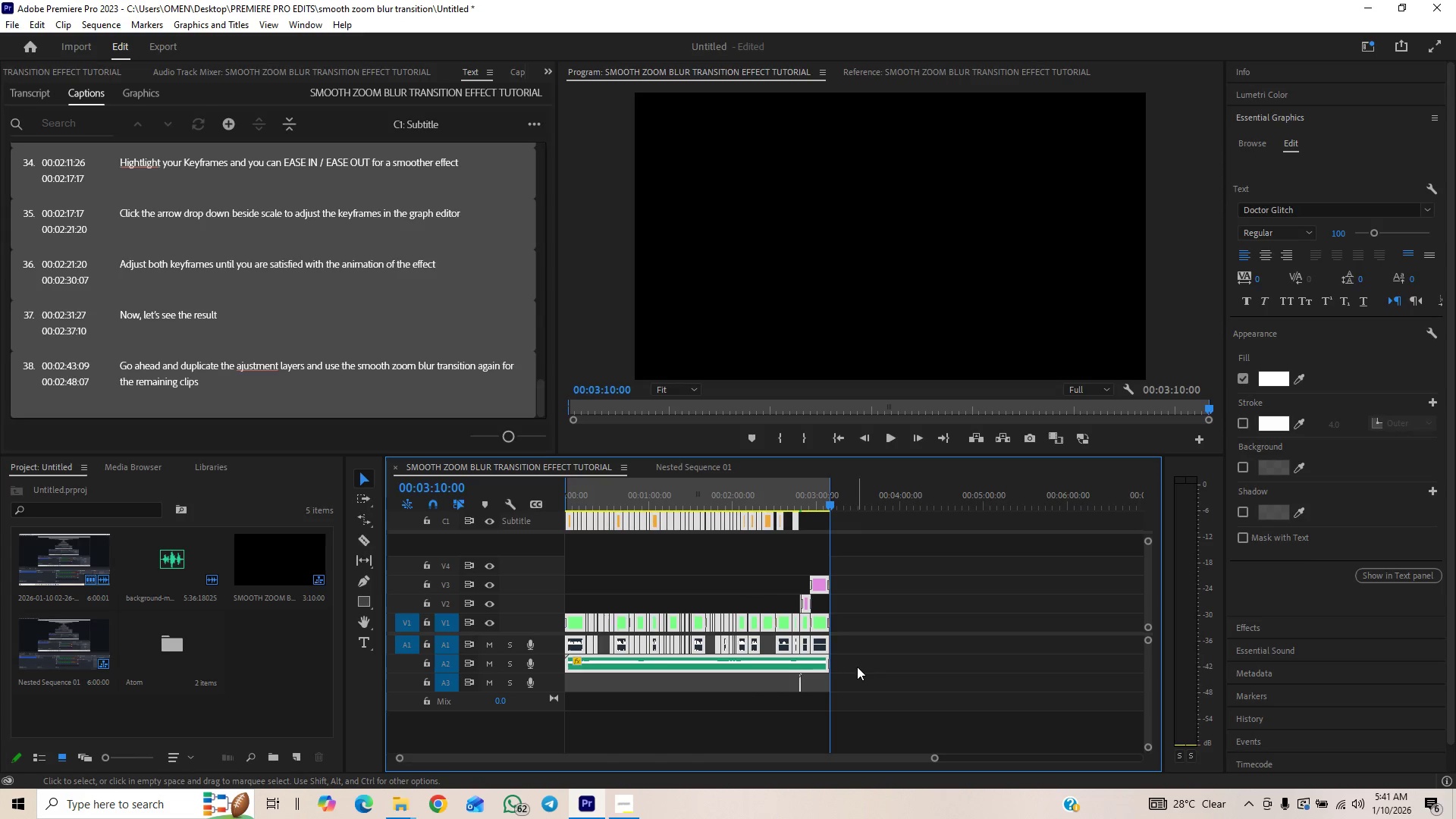 
key(Slash)
 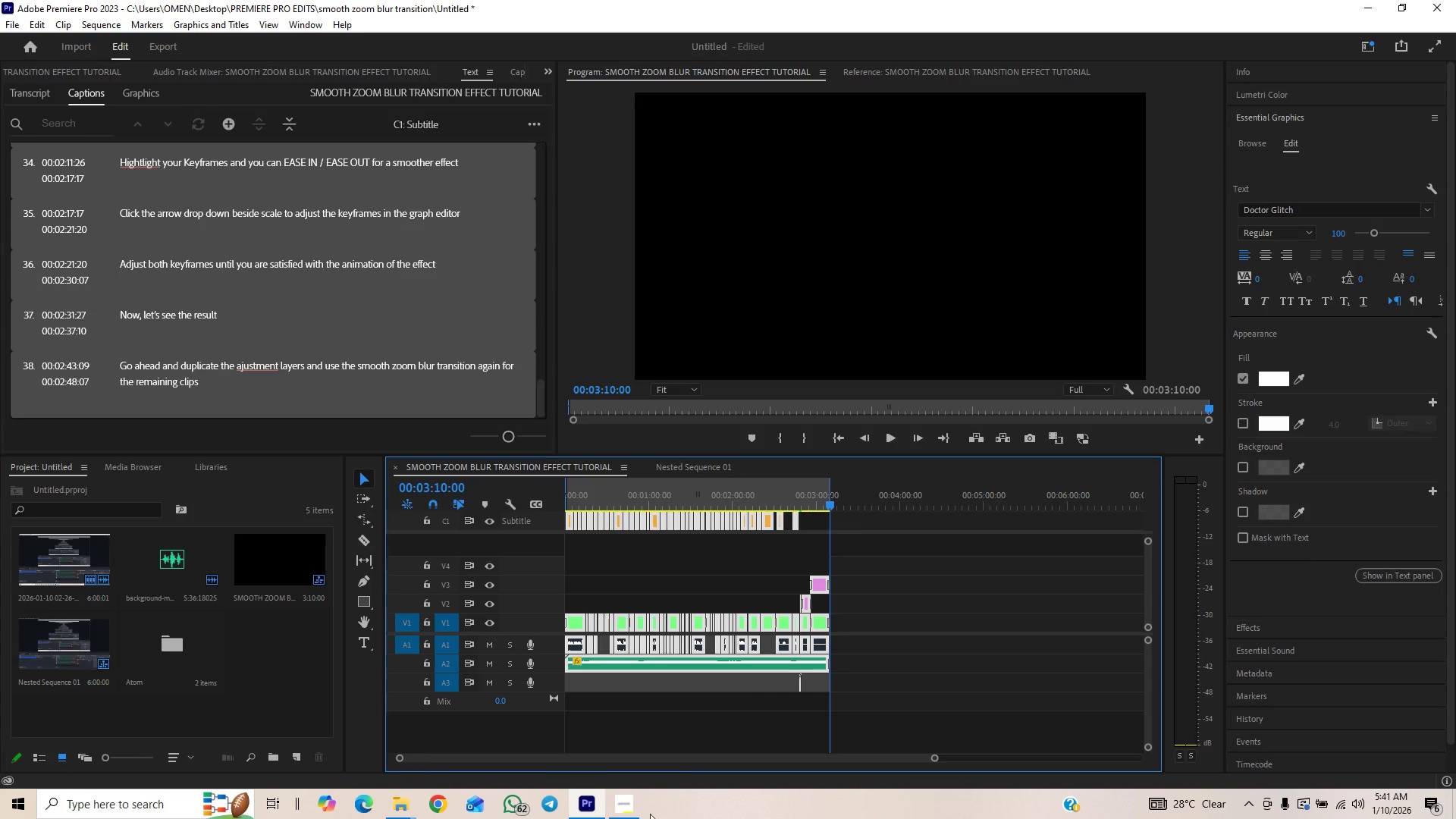 
left_click([622, 814])